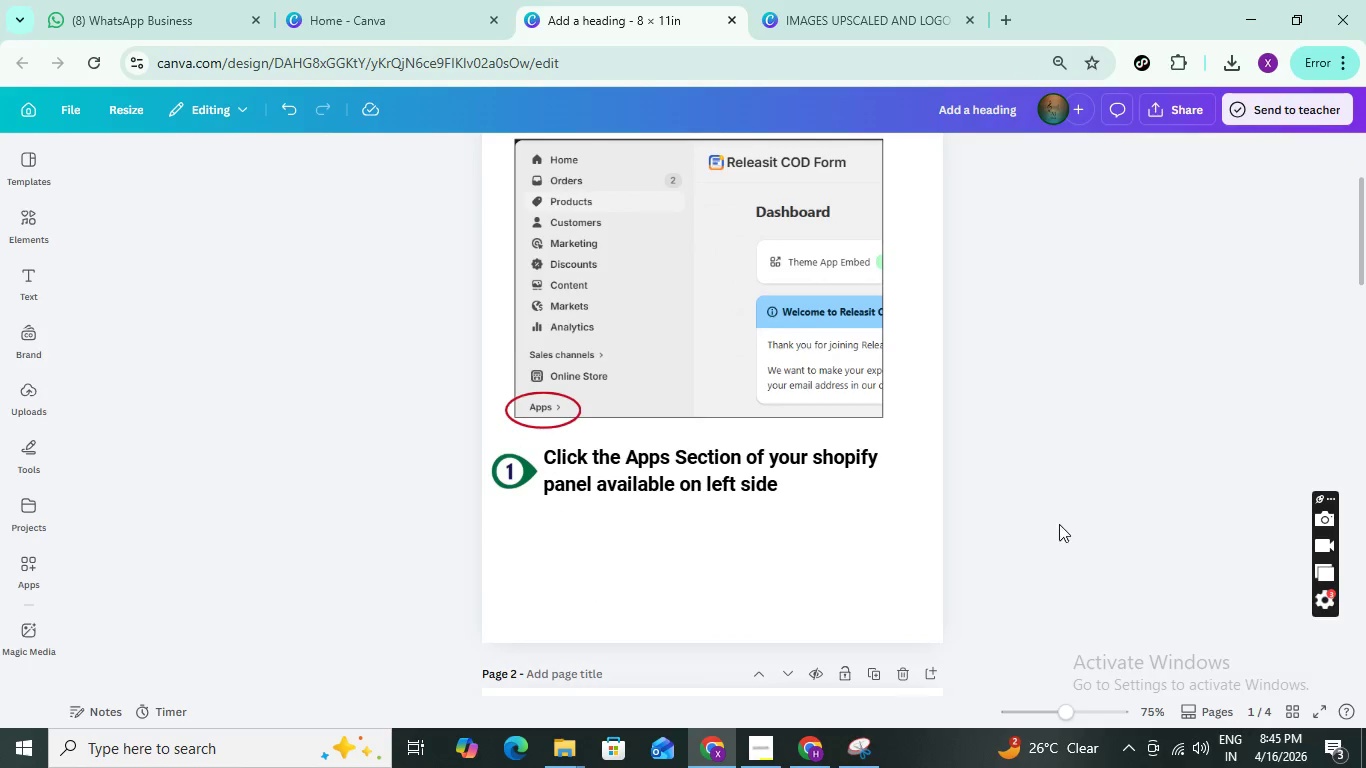 
left_click_drag(start_coordinate=[1061, 527], to_coordinate=[294, 286])
 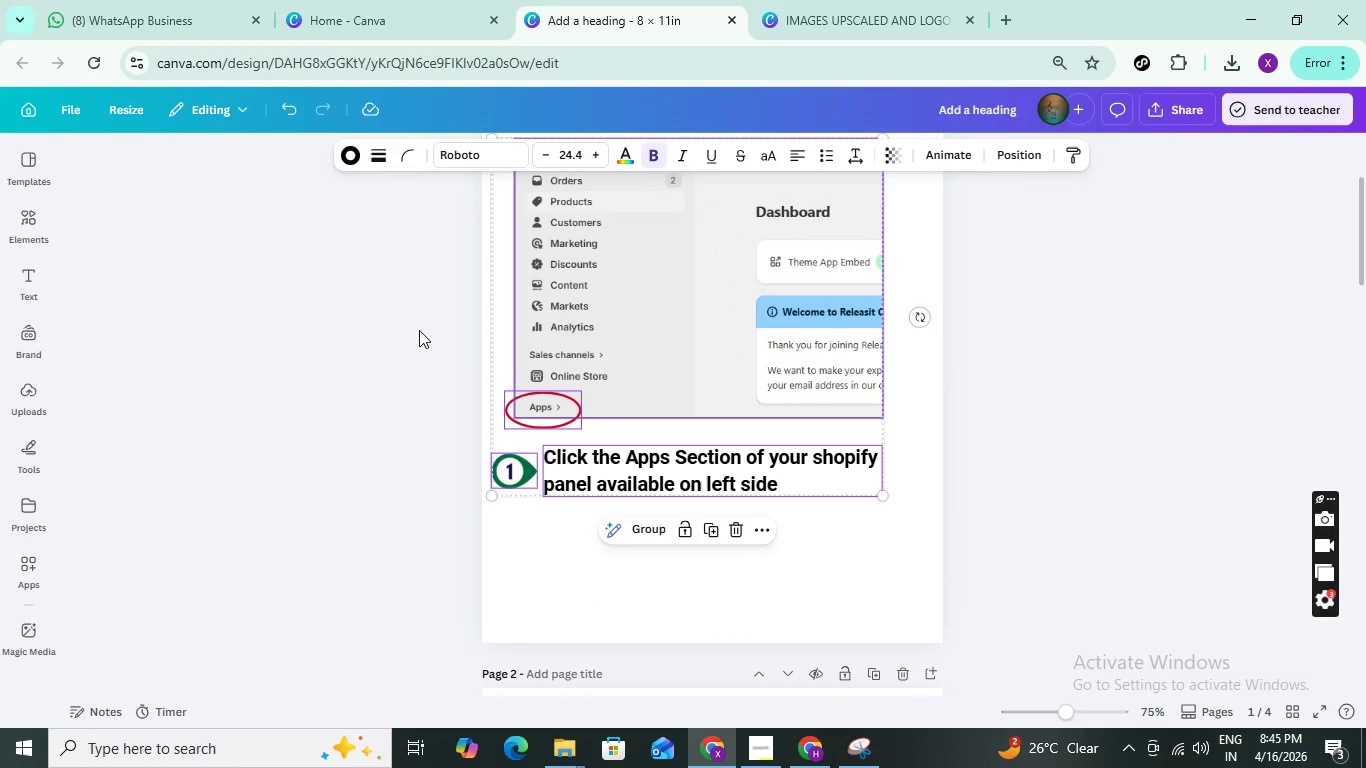 
key(Control+Z)
 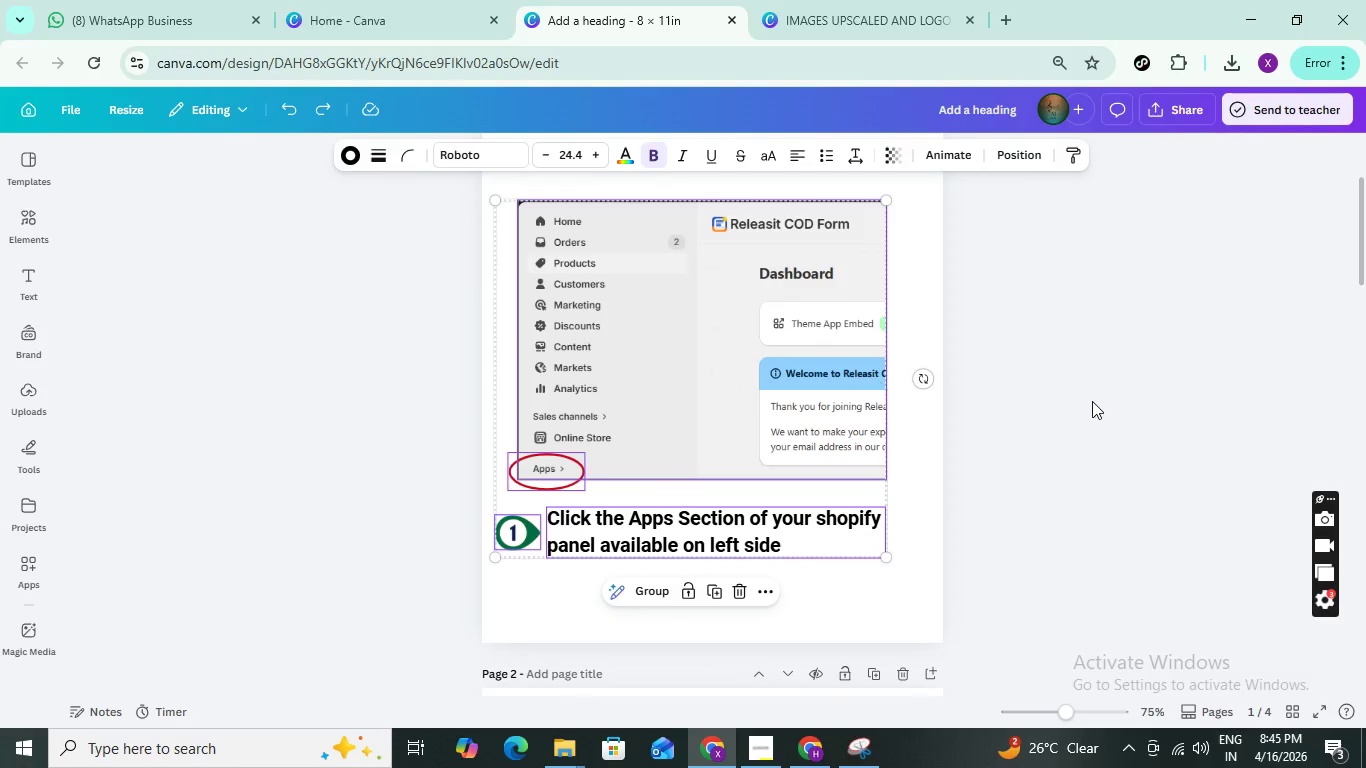 
key(Control+ControlLeft)
 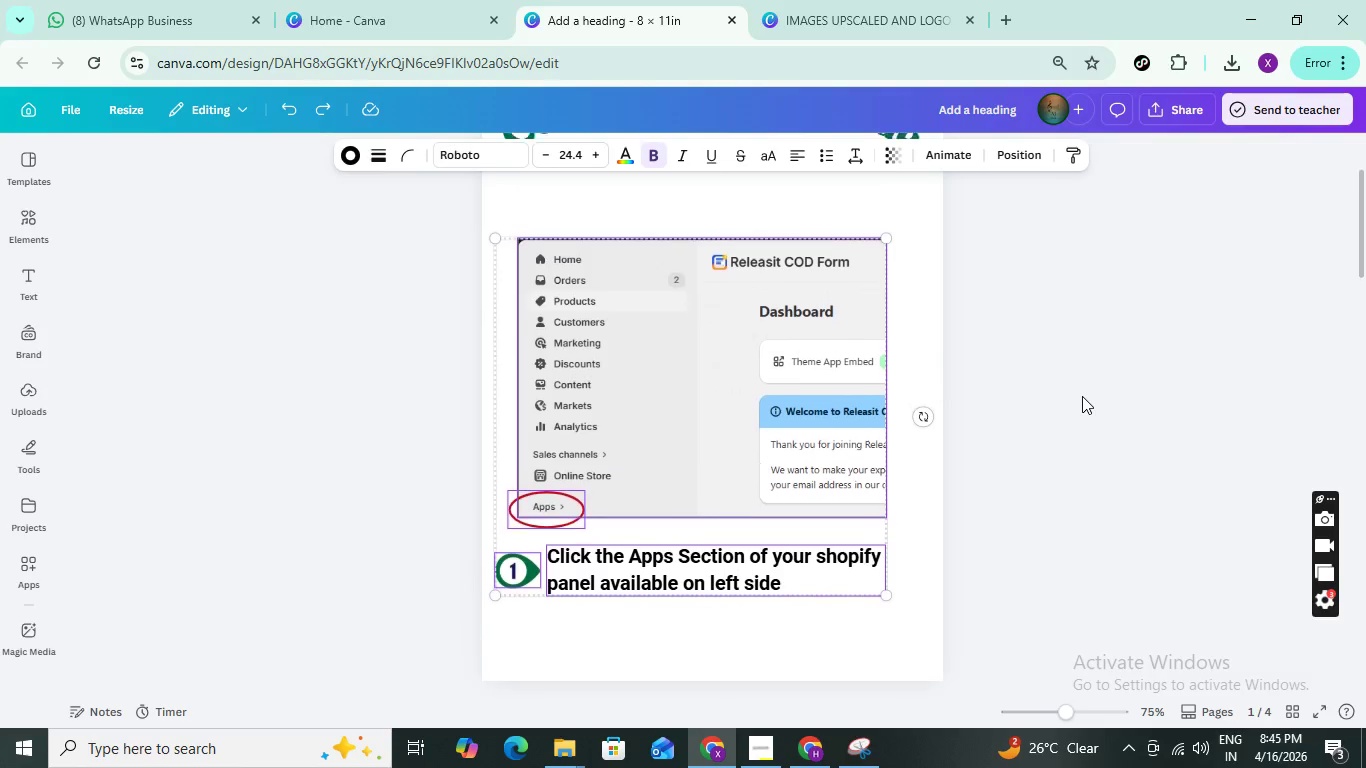 
scroll: coordinate [1082, 396], scroll_direction: up, amount: 2.0
 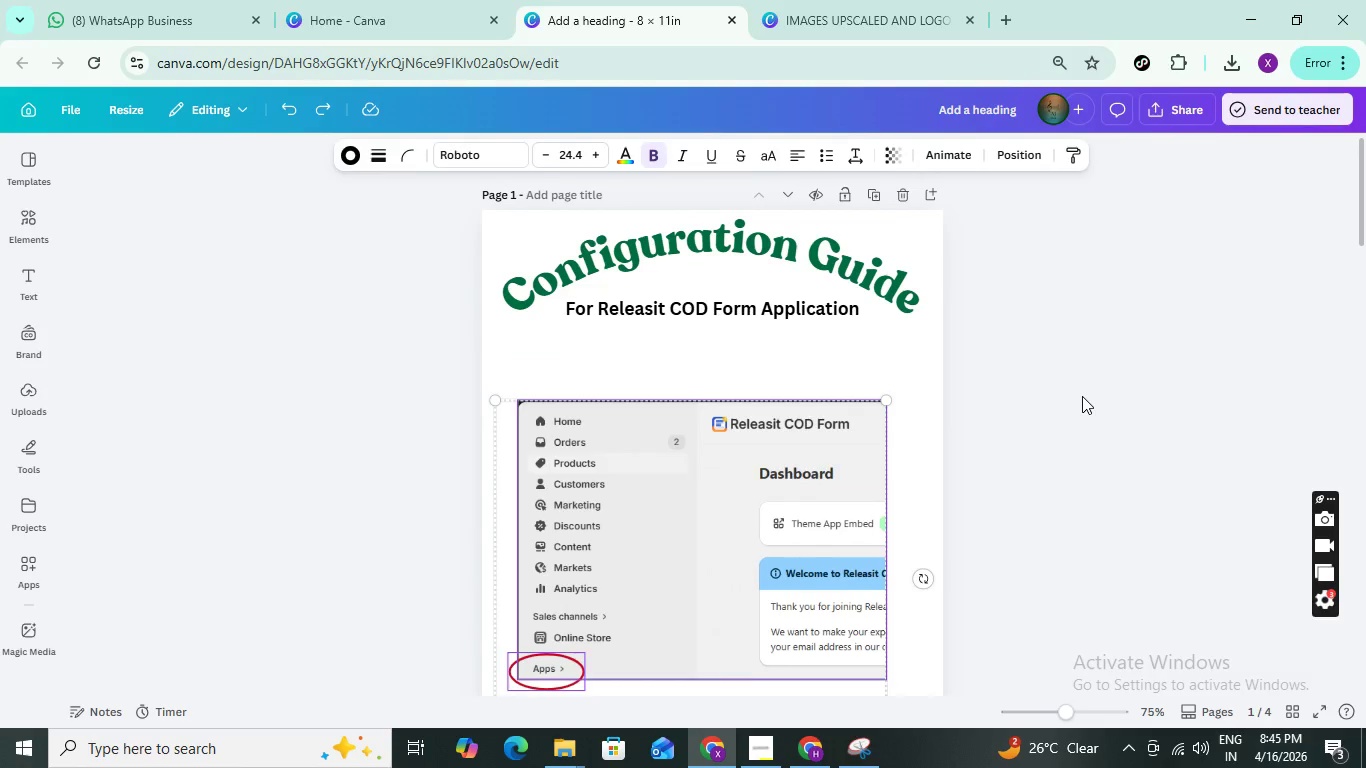 
left_click([998, 402])
 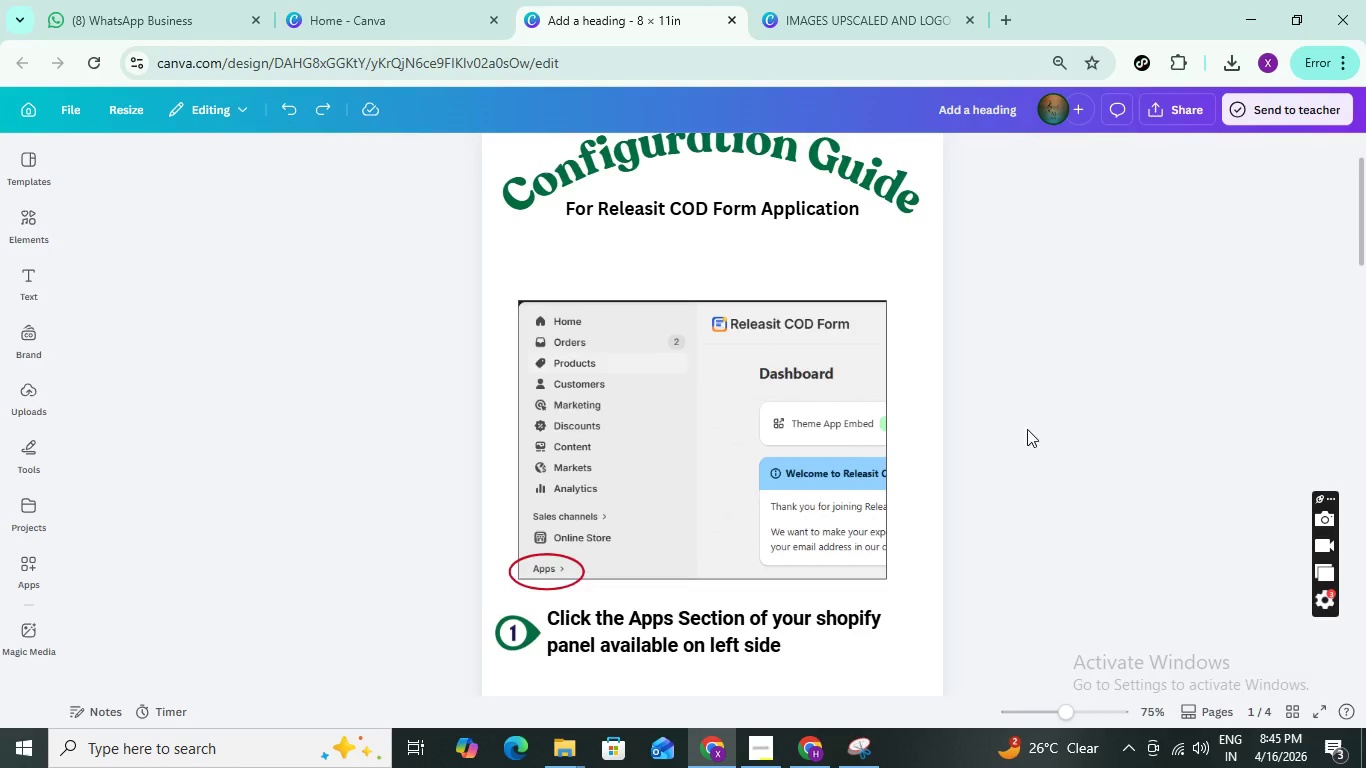 
scroll: coordinate [1025, 443], scroll_direction: down, amount: 9.0
 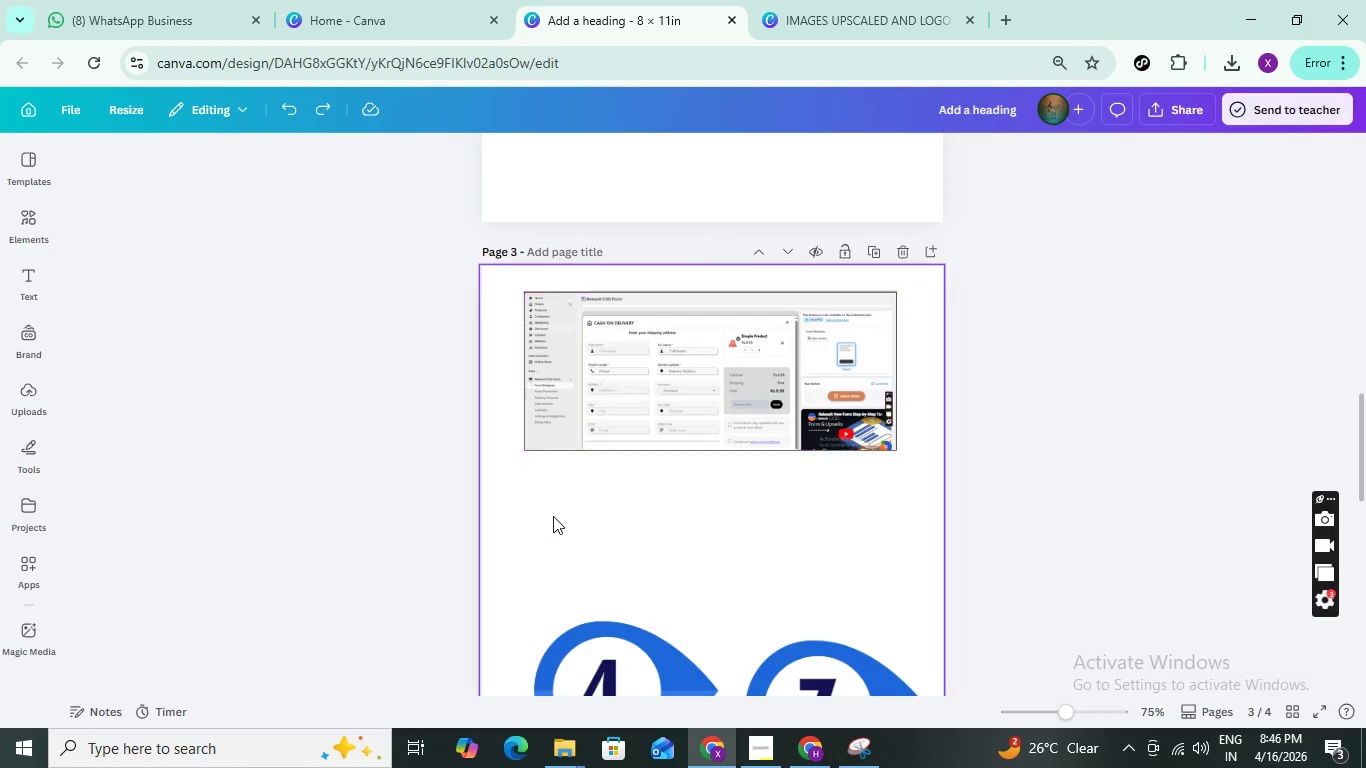 
scroll: coordinate [570, 393], scroll_direction: up, amount: 2.0
 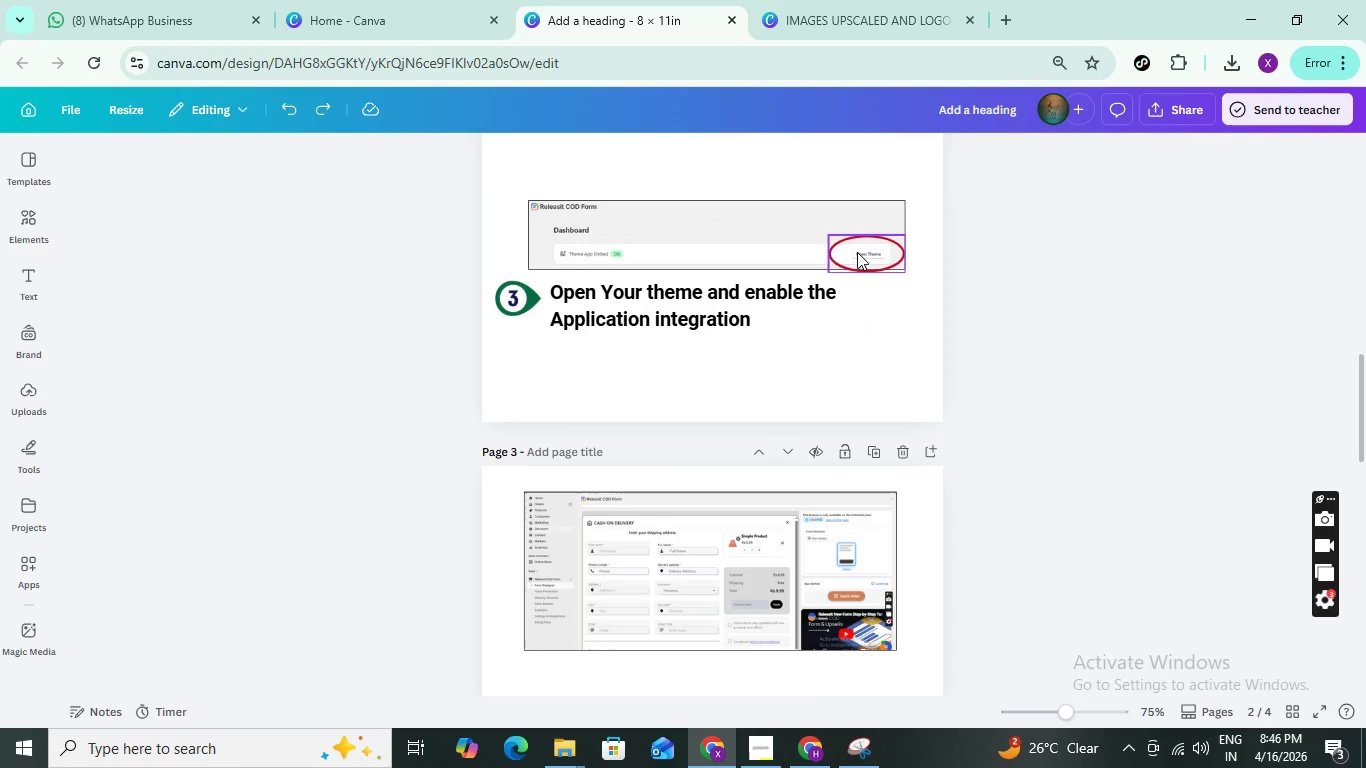 
left_click([857, 252])
 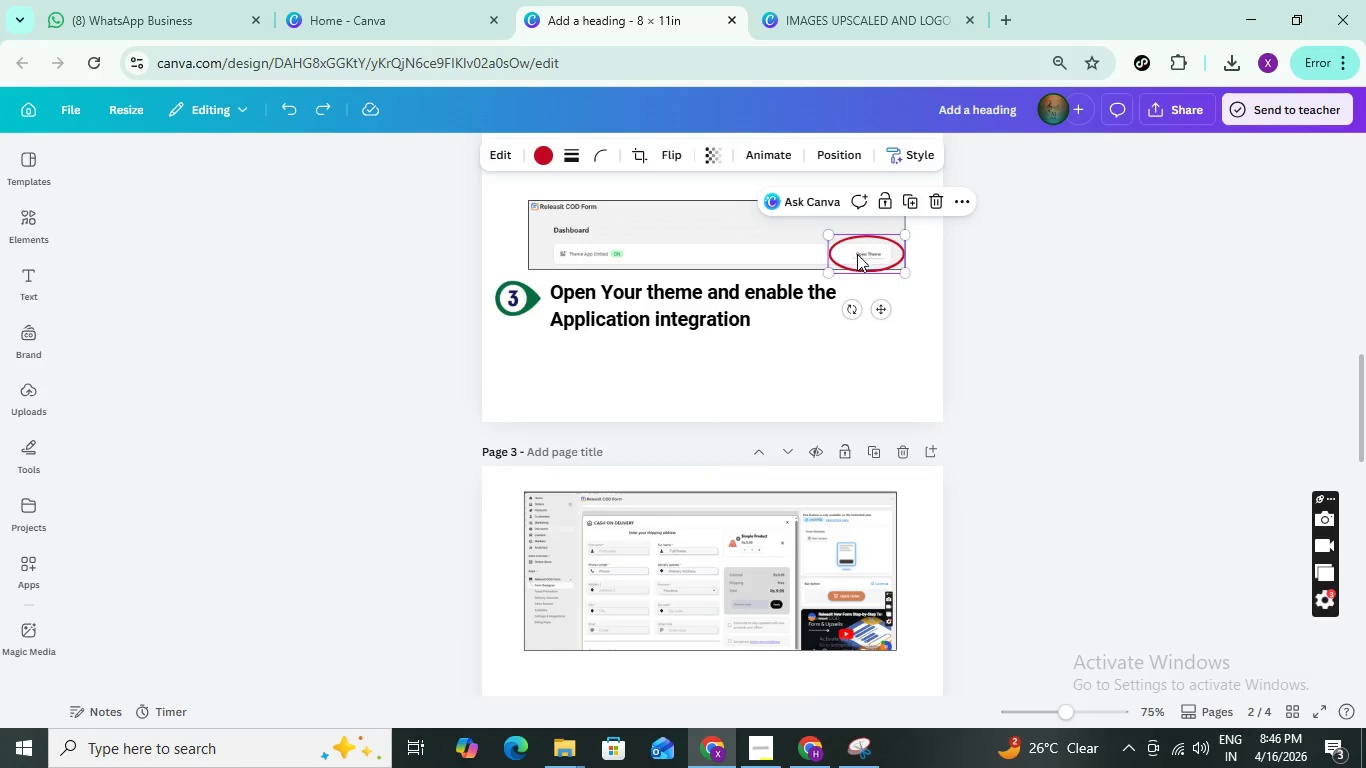 
key(Control+C)
 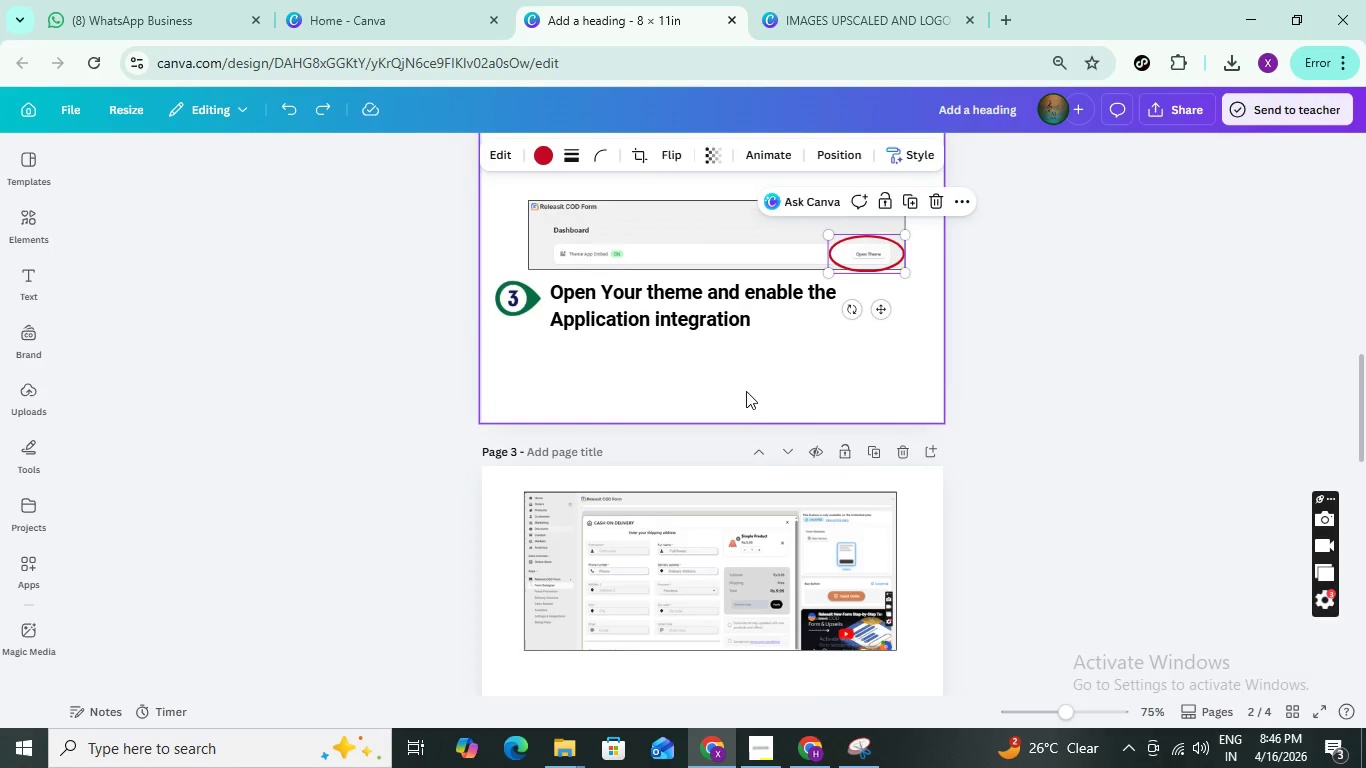 
scroll: coordinate [746, 391], scroll_direction: down, amount: 2.0
 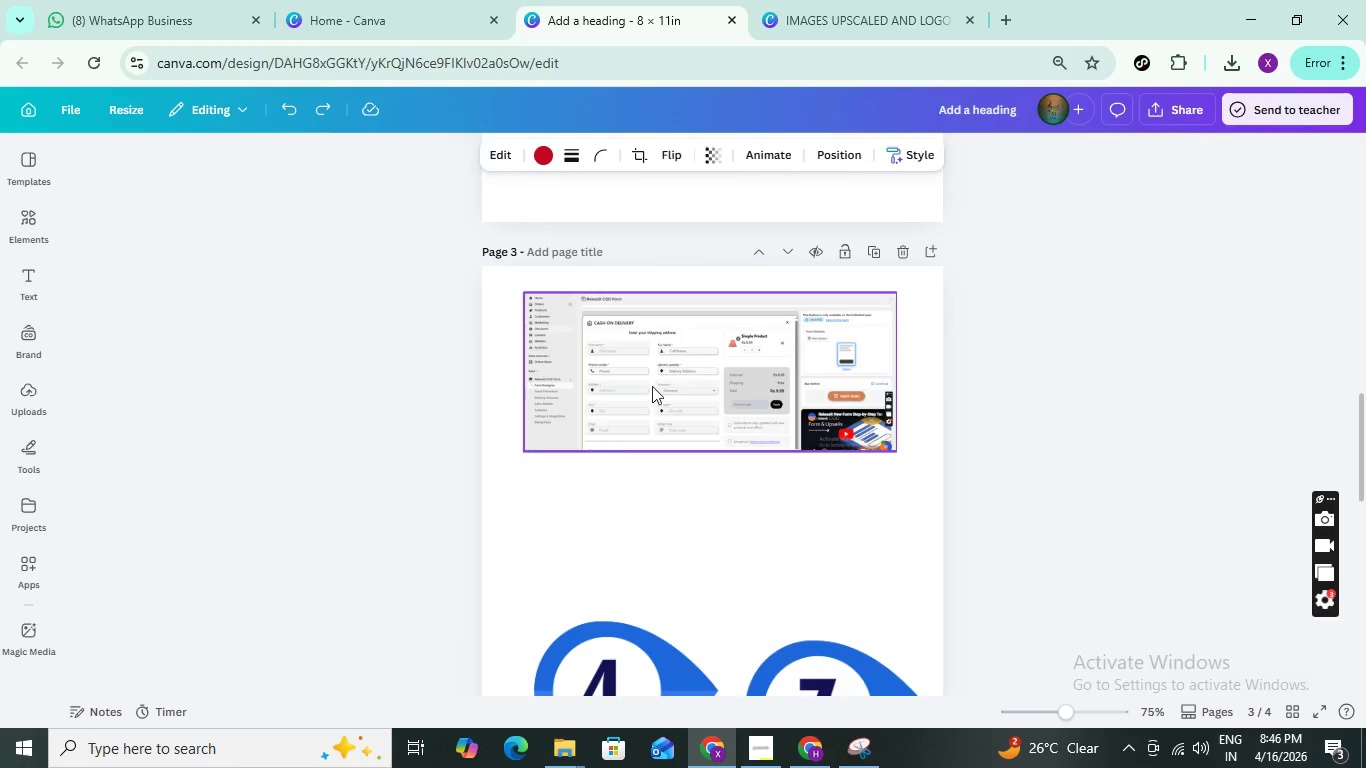 
left_click([650, 396])
 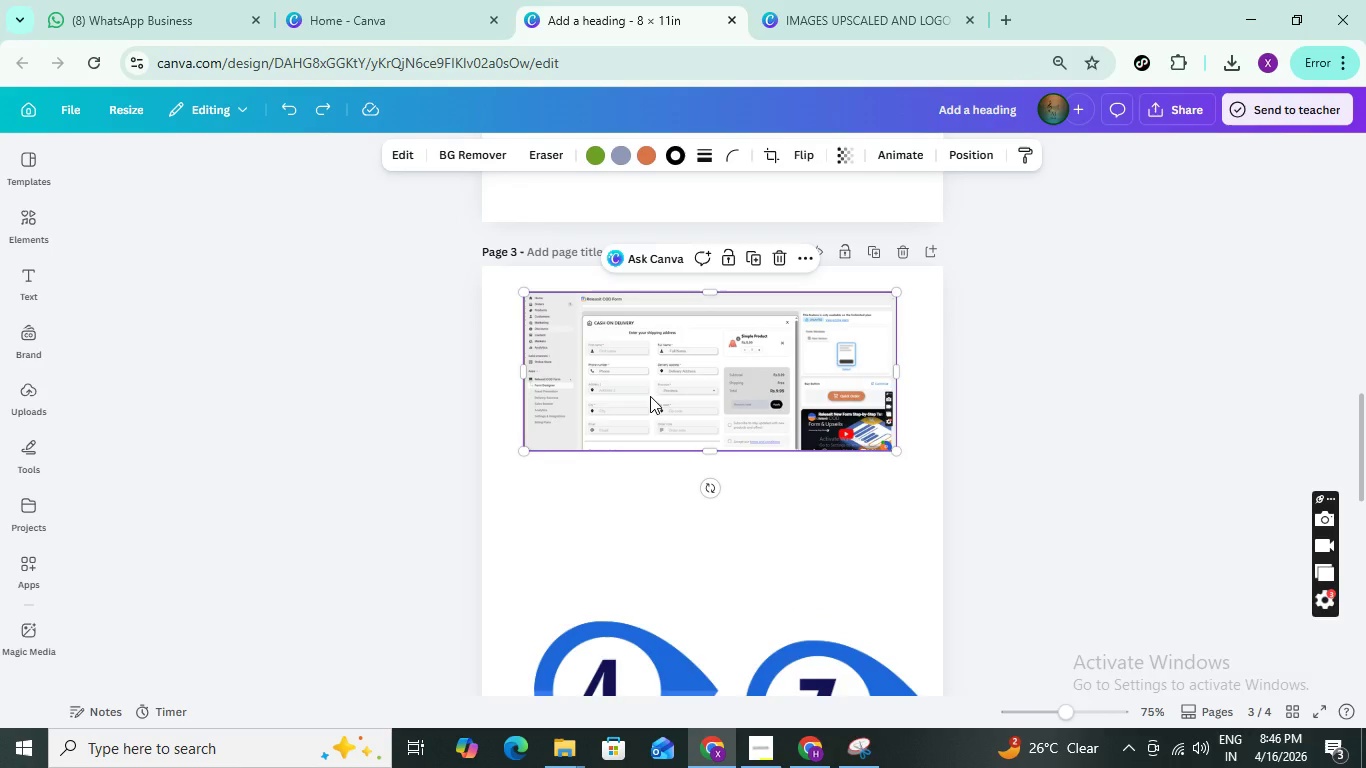 
key(Control+V)
 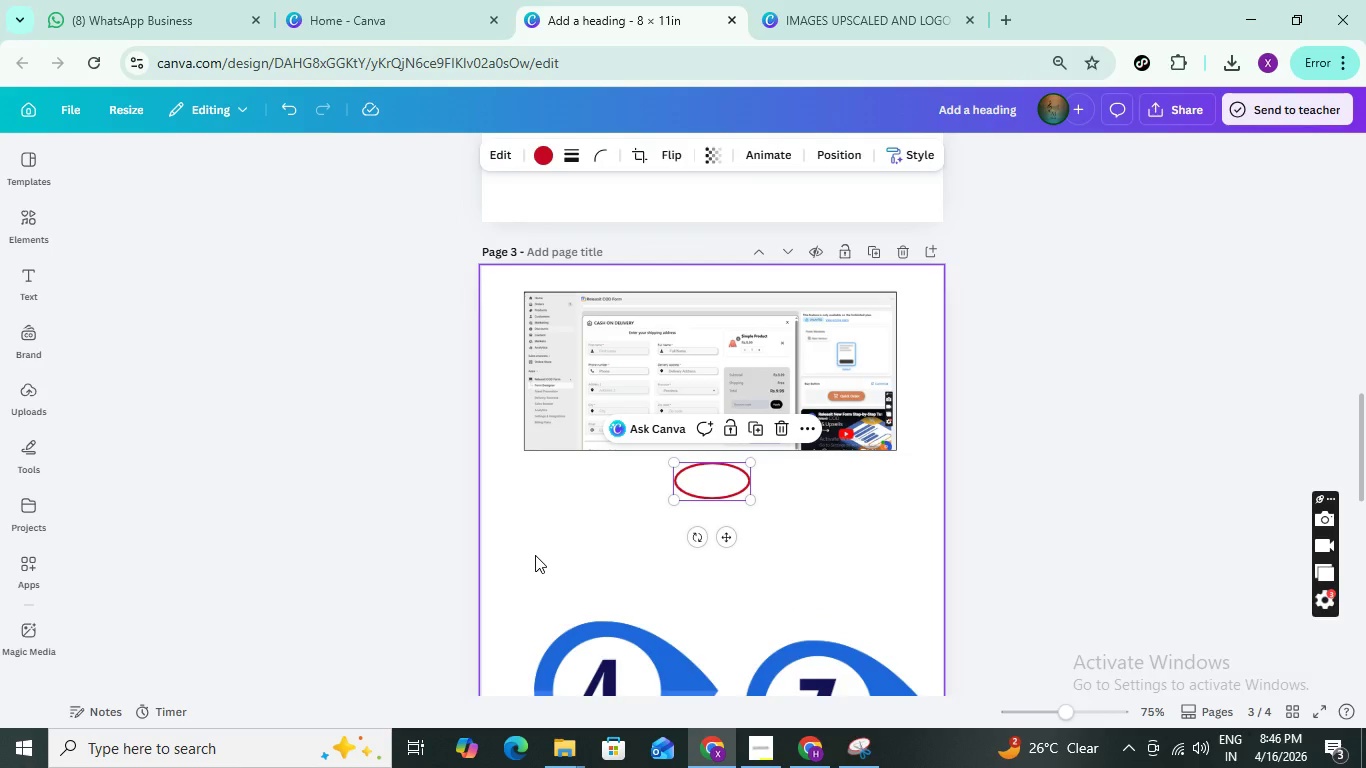 
key(Control+NumpadAdd)
 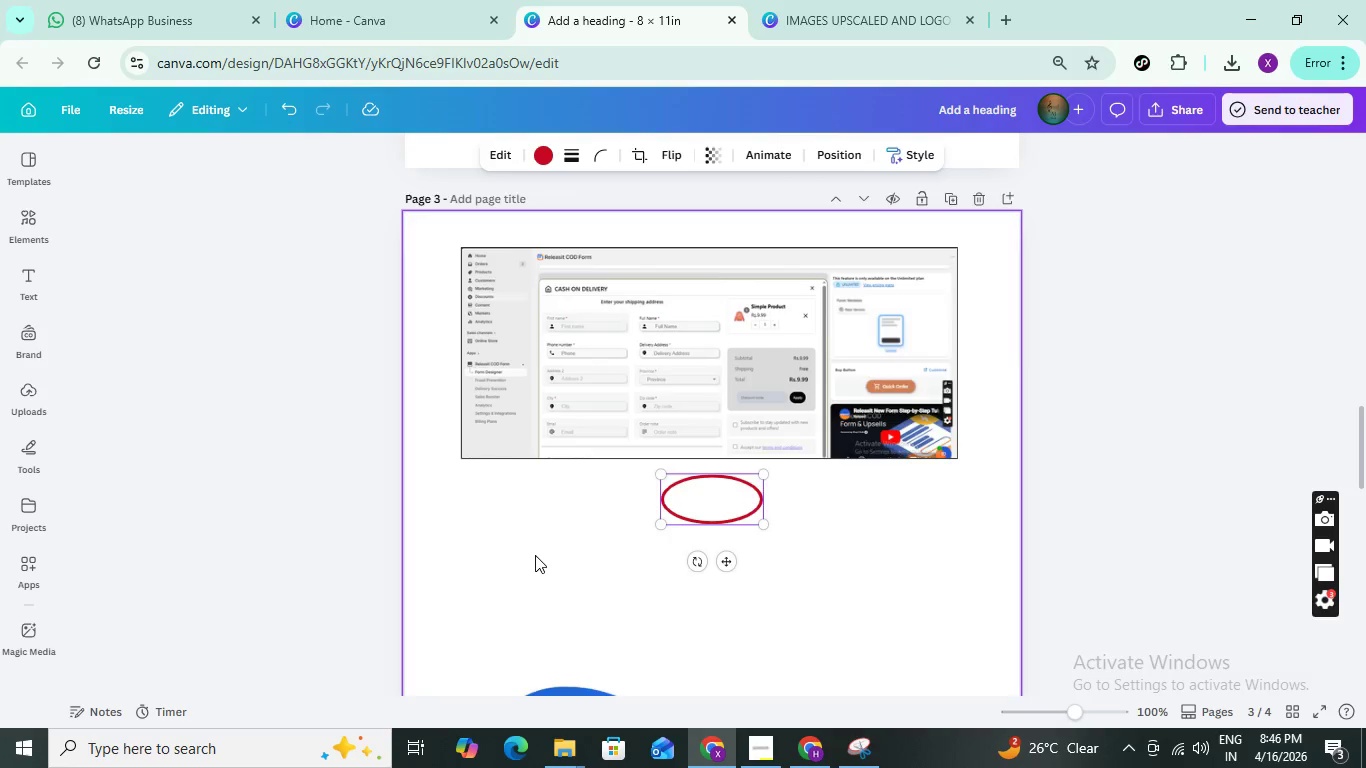 
key(Control+NumpadAdd)
 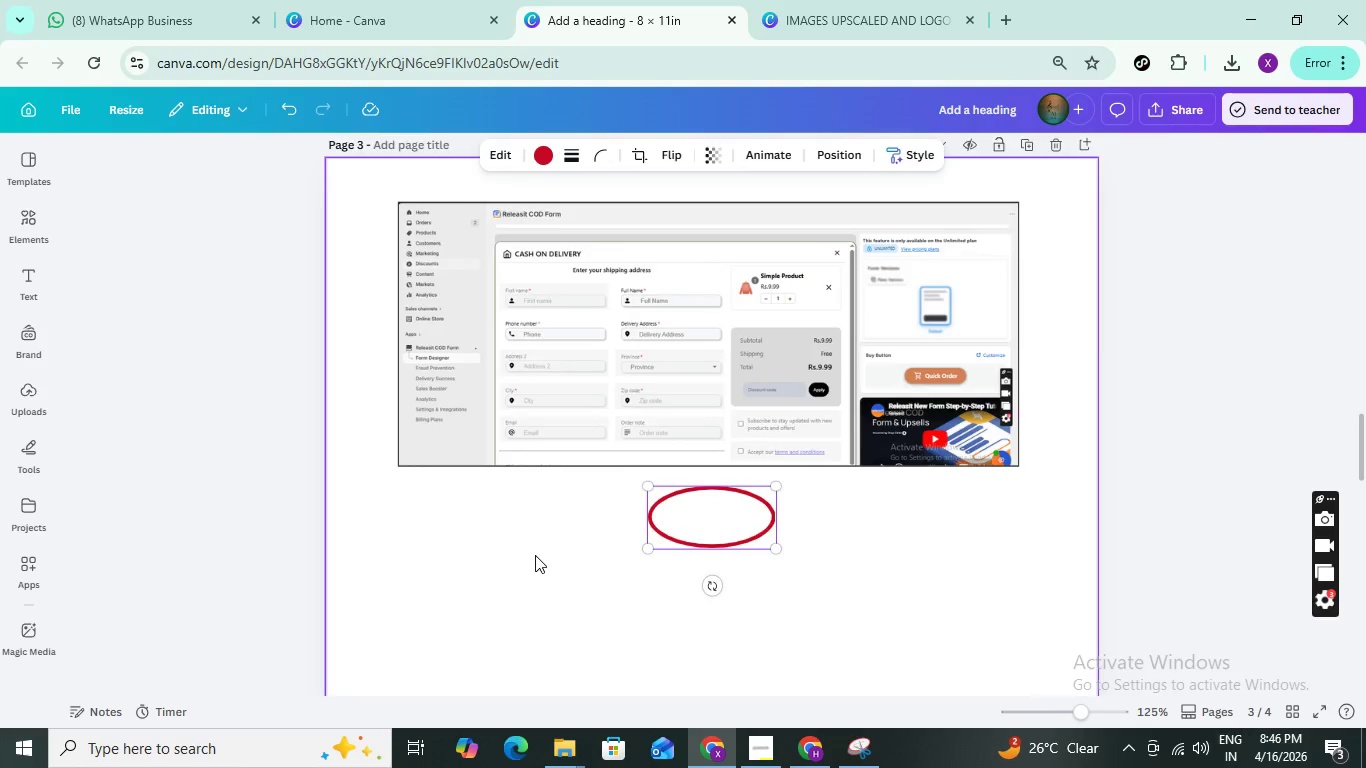 
key(Control+NumpadAdd)
 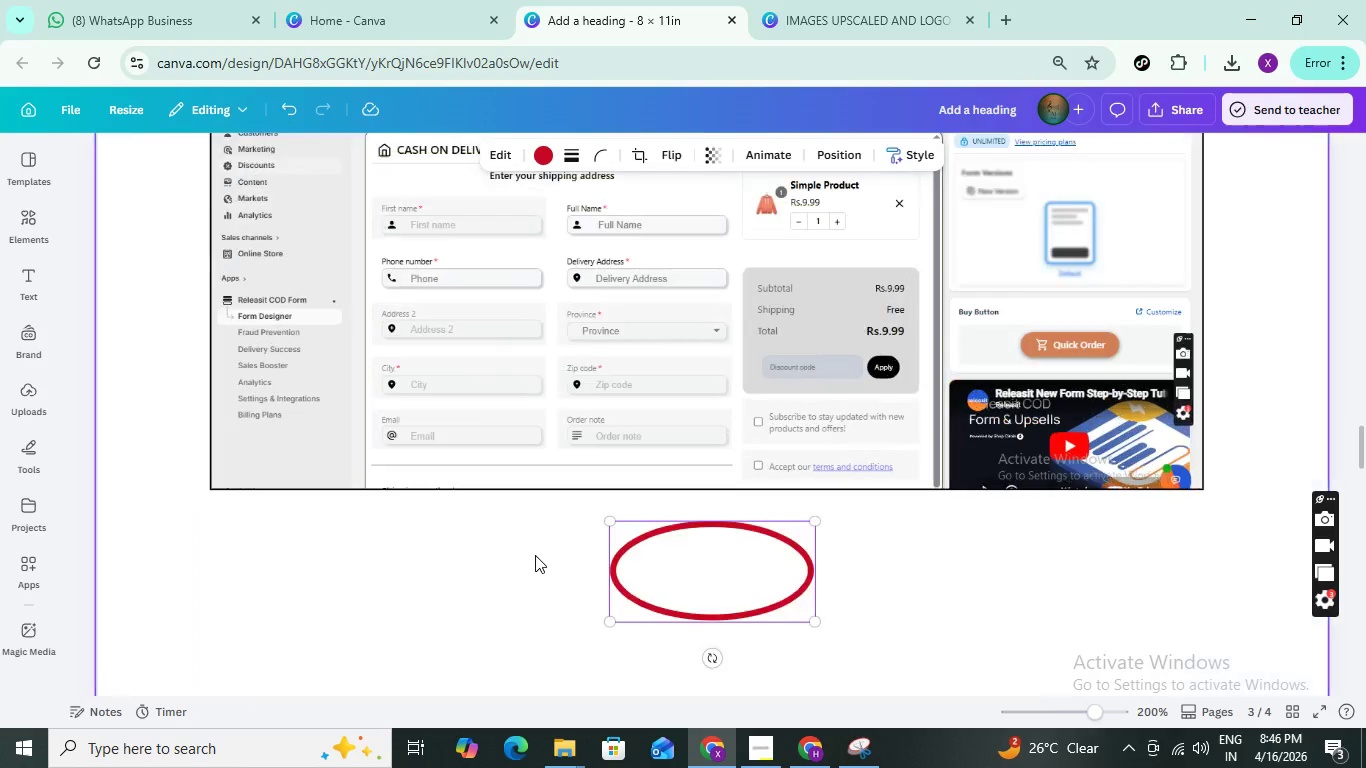 
key(Control+NumpadAdd)
 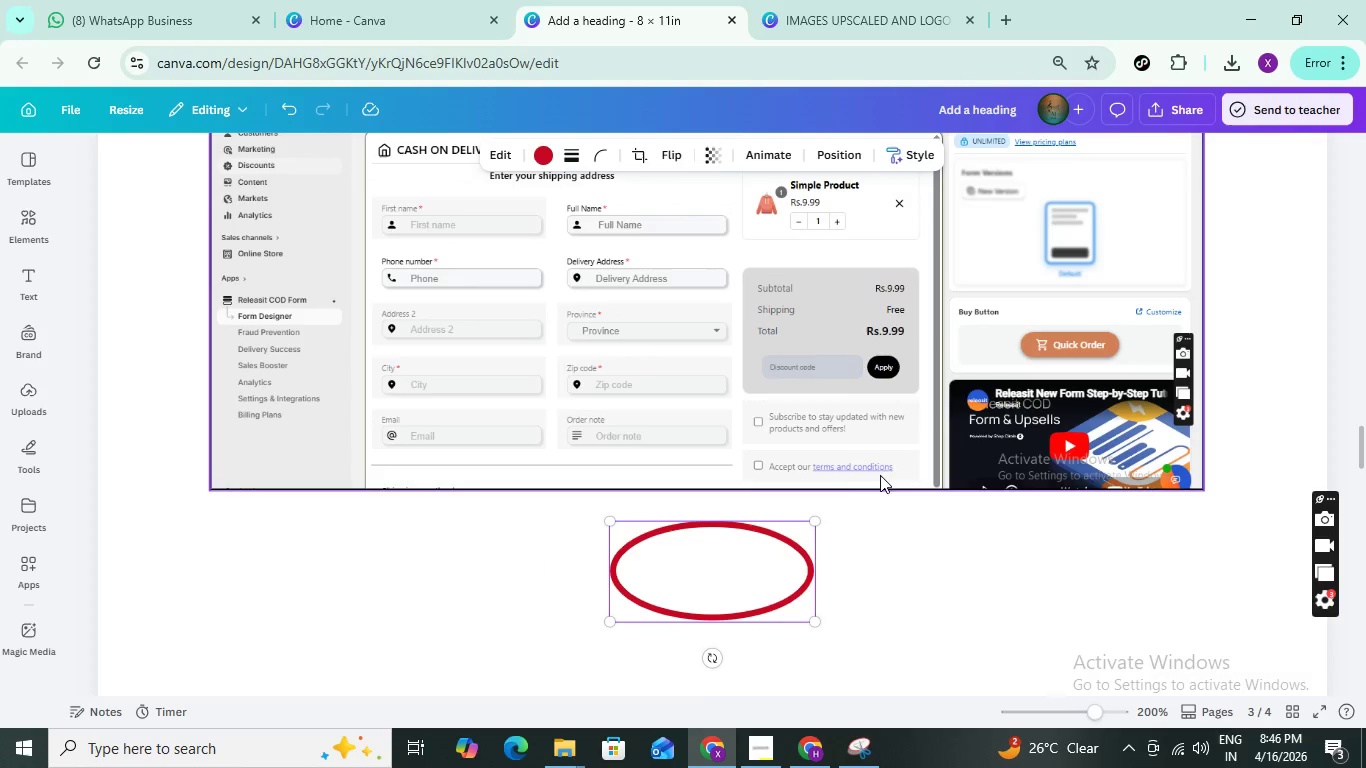 
left_click_drag(start_coordinate=[690, 590], to_coordinate=[247, 339])
 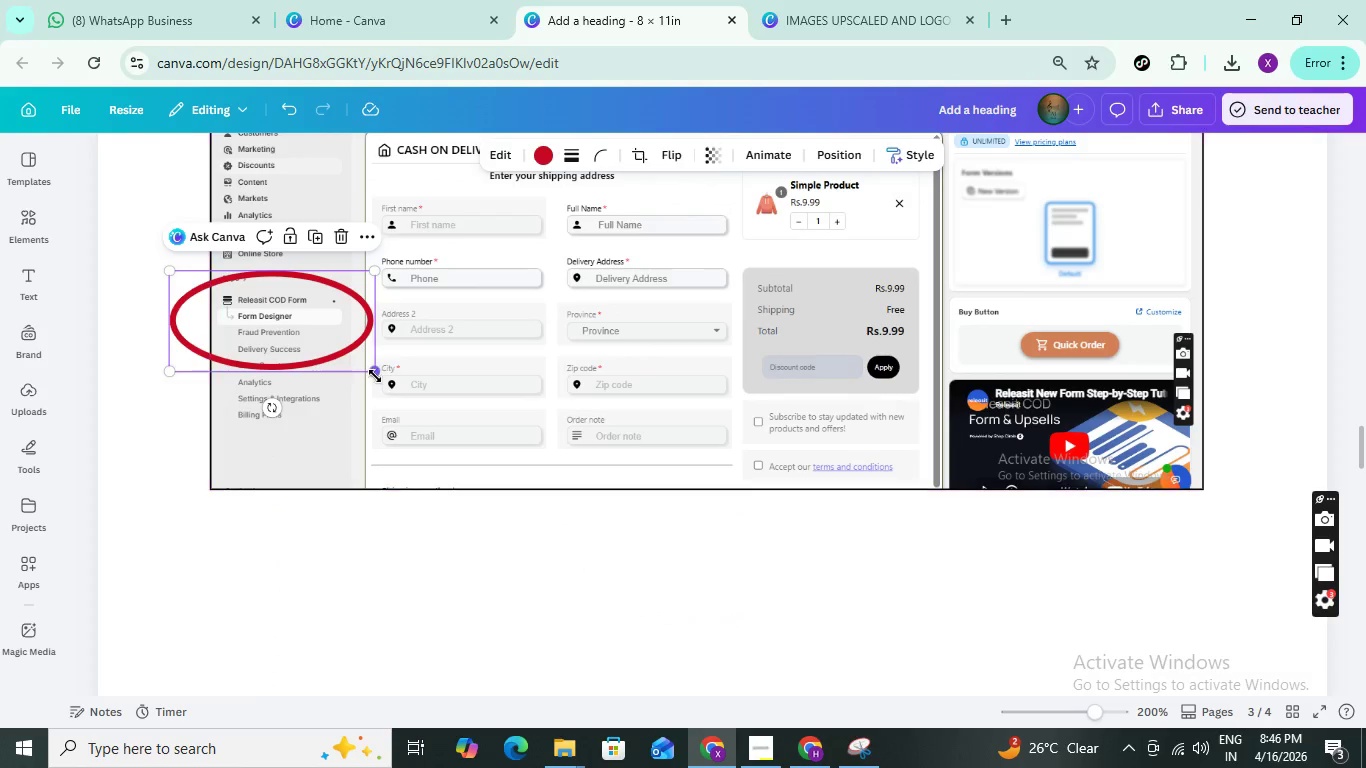 
left_click_drag(start_coordinate=[374, 376], to_coordinate=[275, 312])
 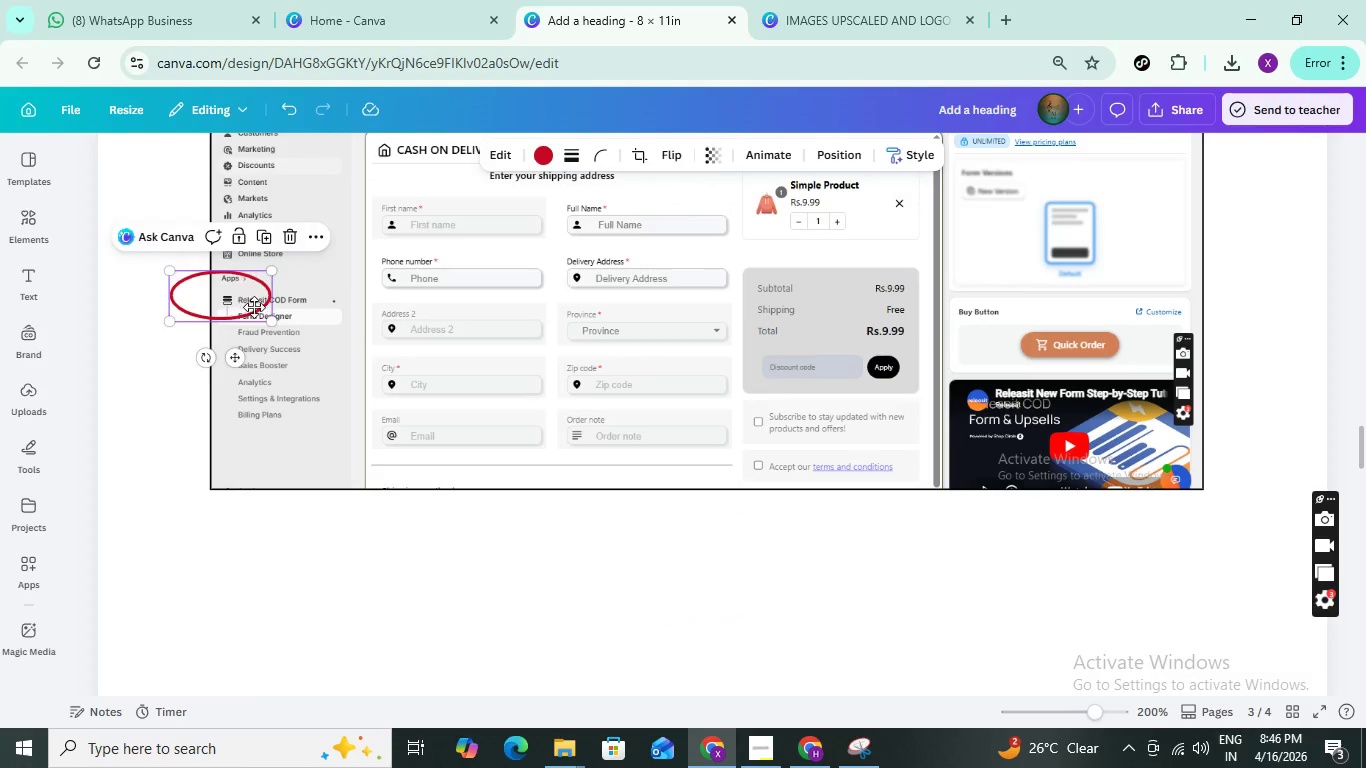 
left_click_drag(start_coordinate=[230, 292], to_coordinate=[272, 320])
 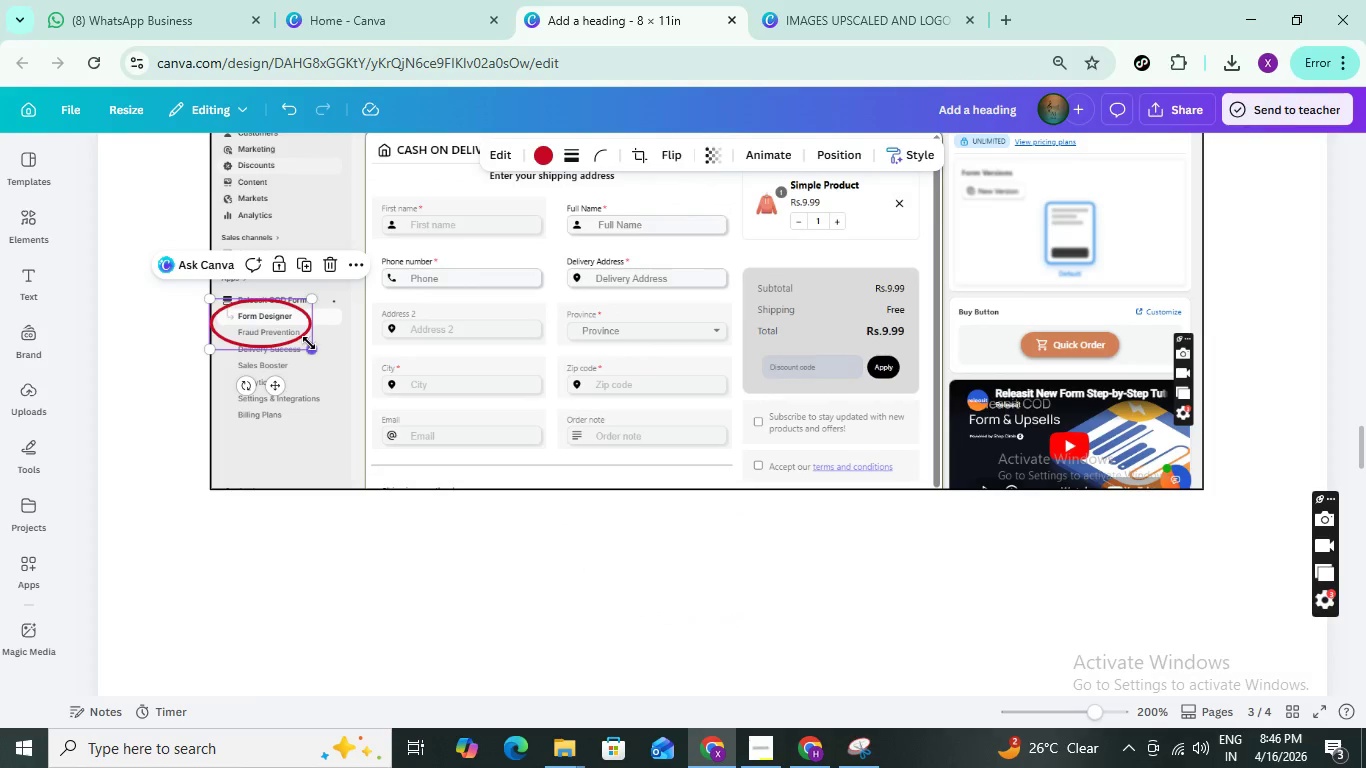 
left_click_drag(start_coordinate=[309, 343], to_coordinate=[282, 324])
 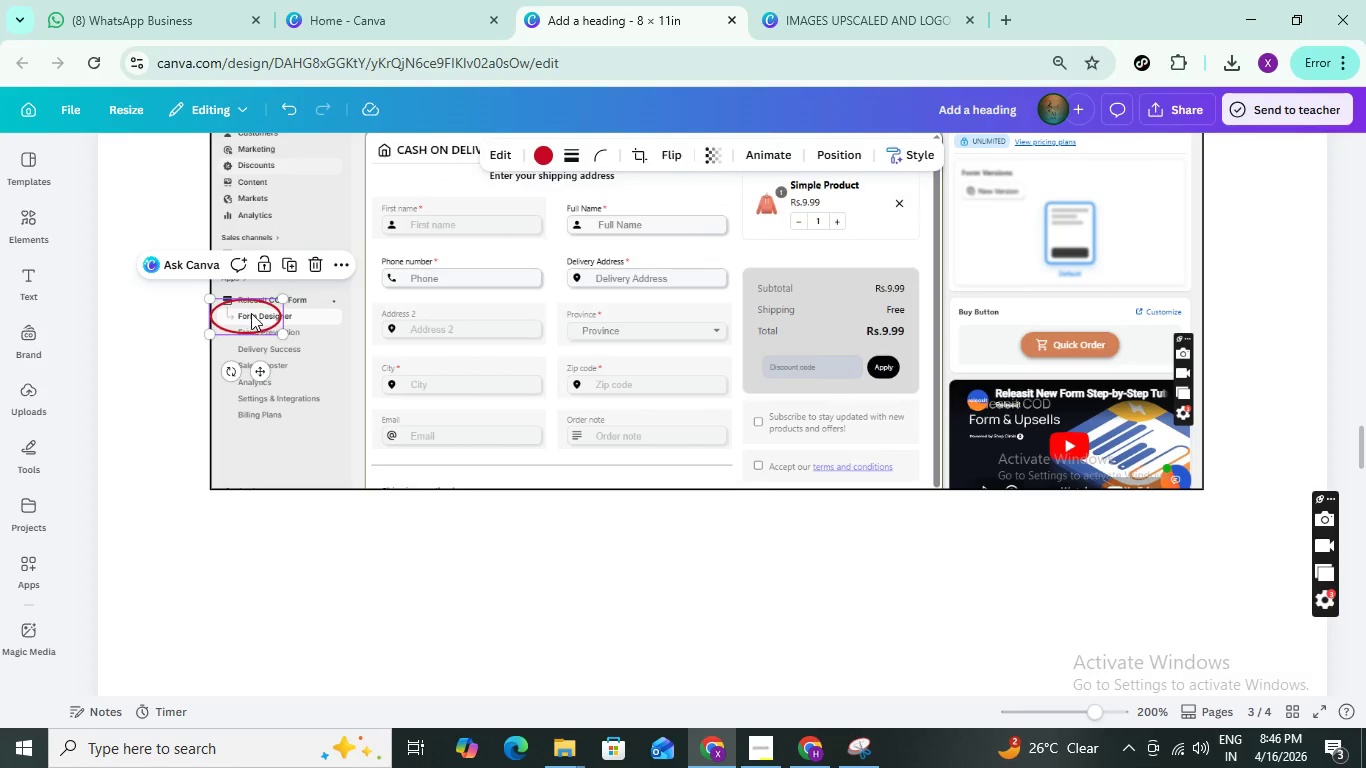 
left_click_drag(start_coordinate=[247, 312], to_coordinate=[264, 317])
 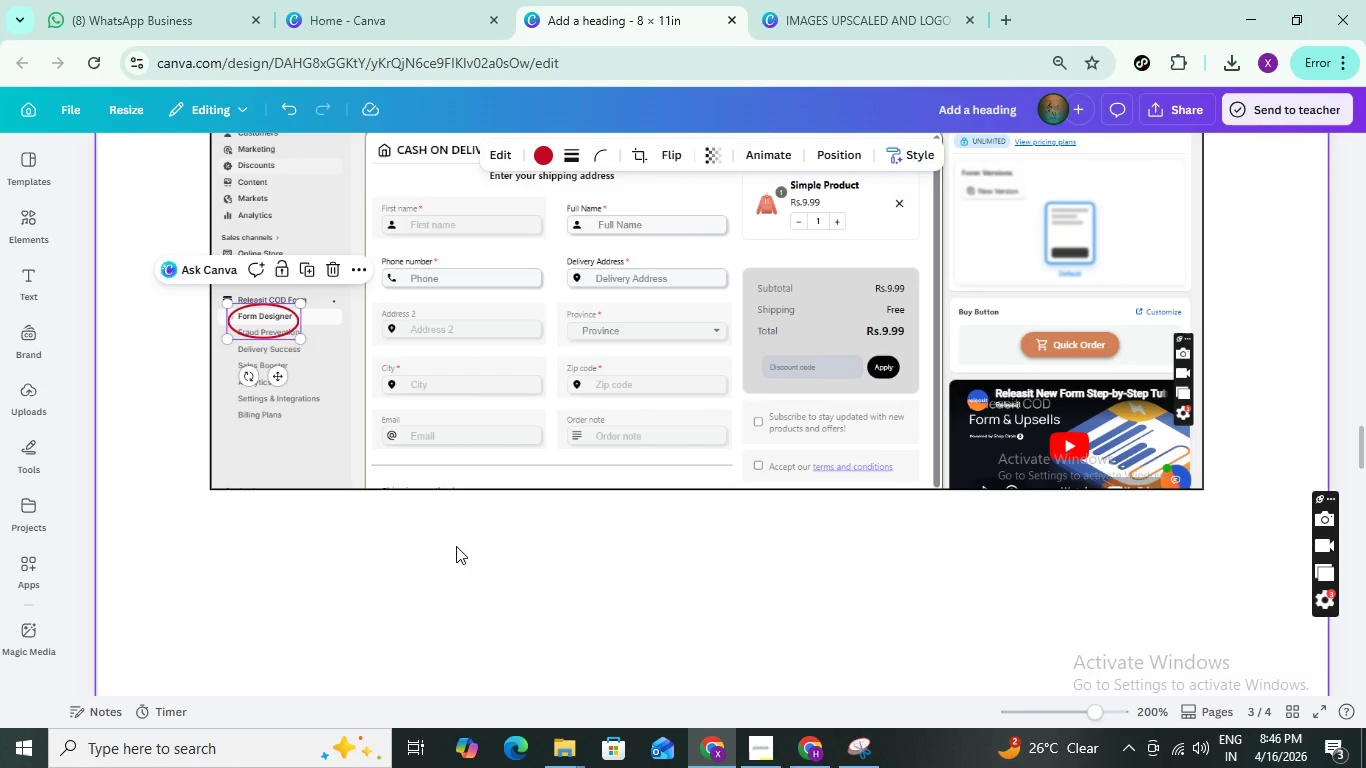 
left_click([456, 546])
 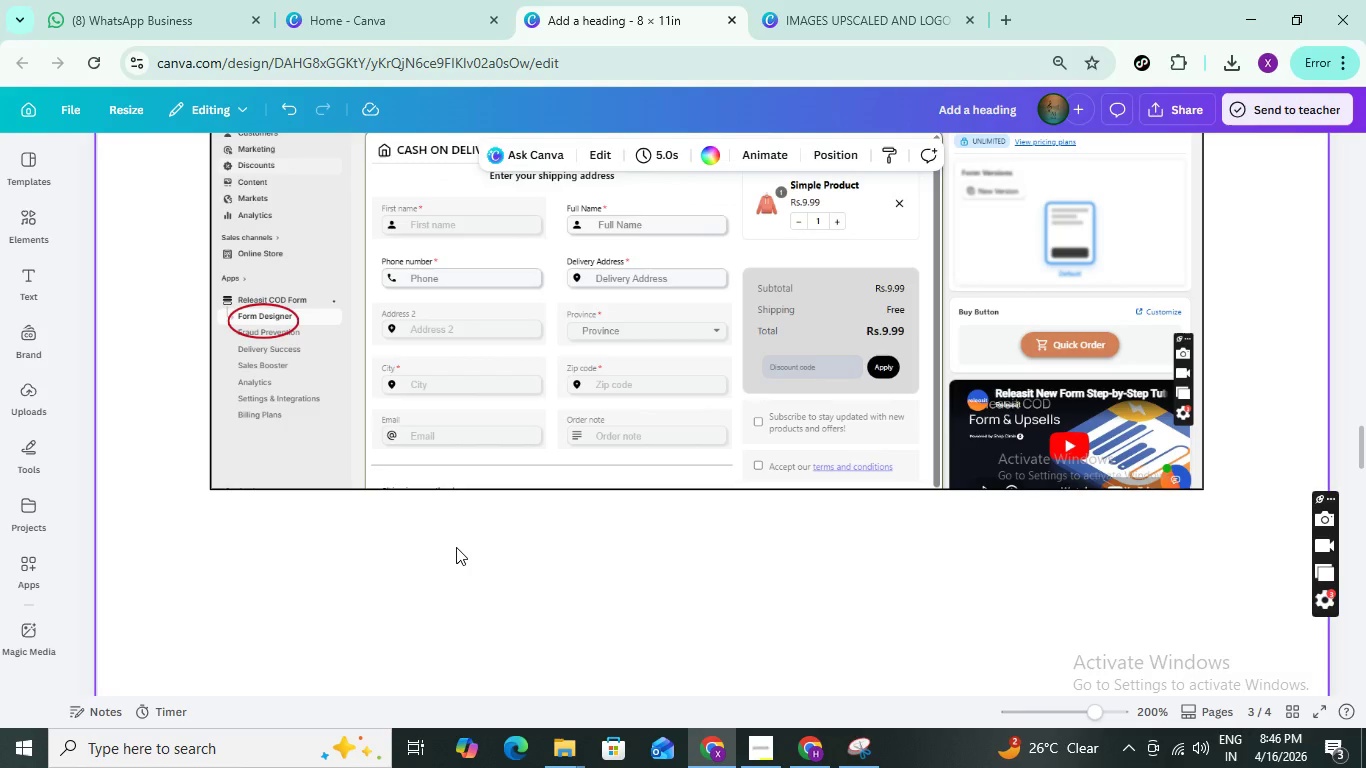 
key(Control+NumpadSubtract)
 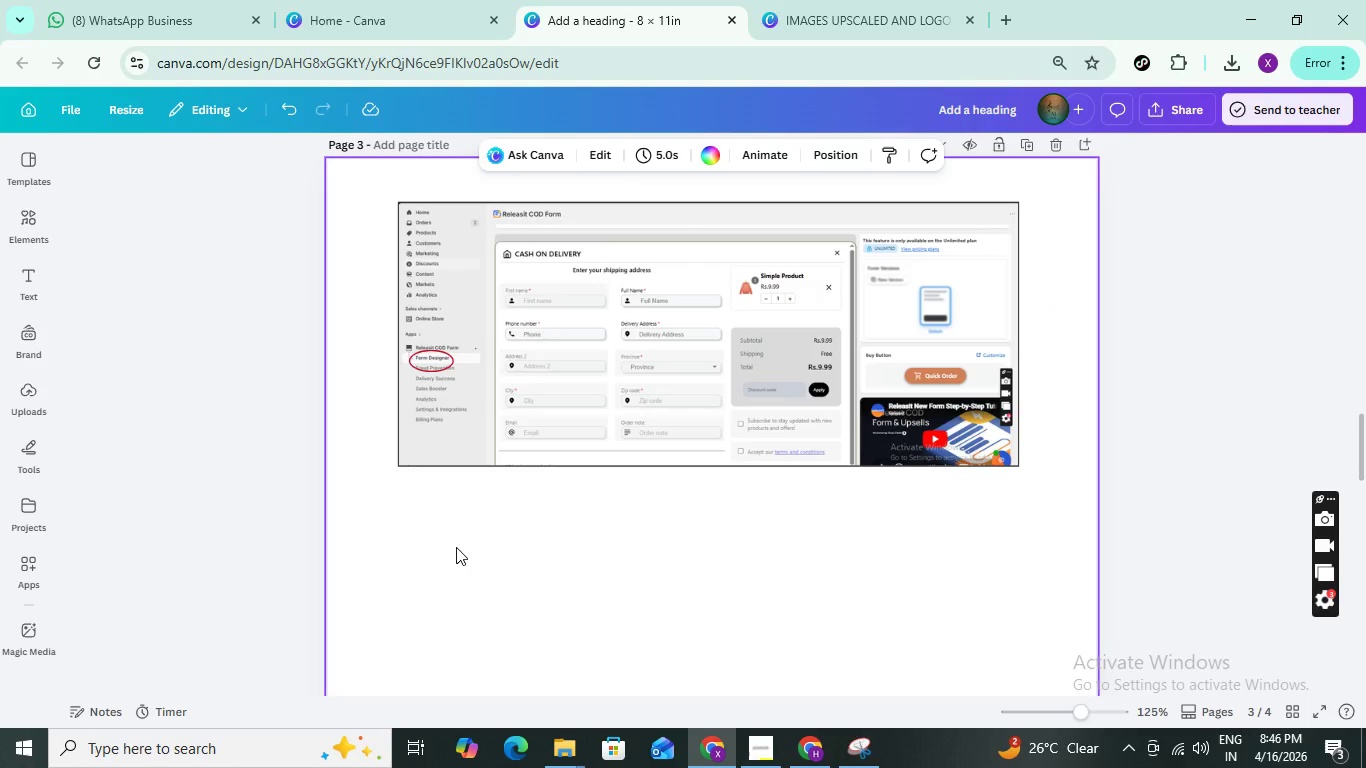 
key(Control+NumpadSubtract)
 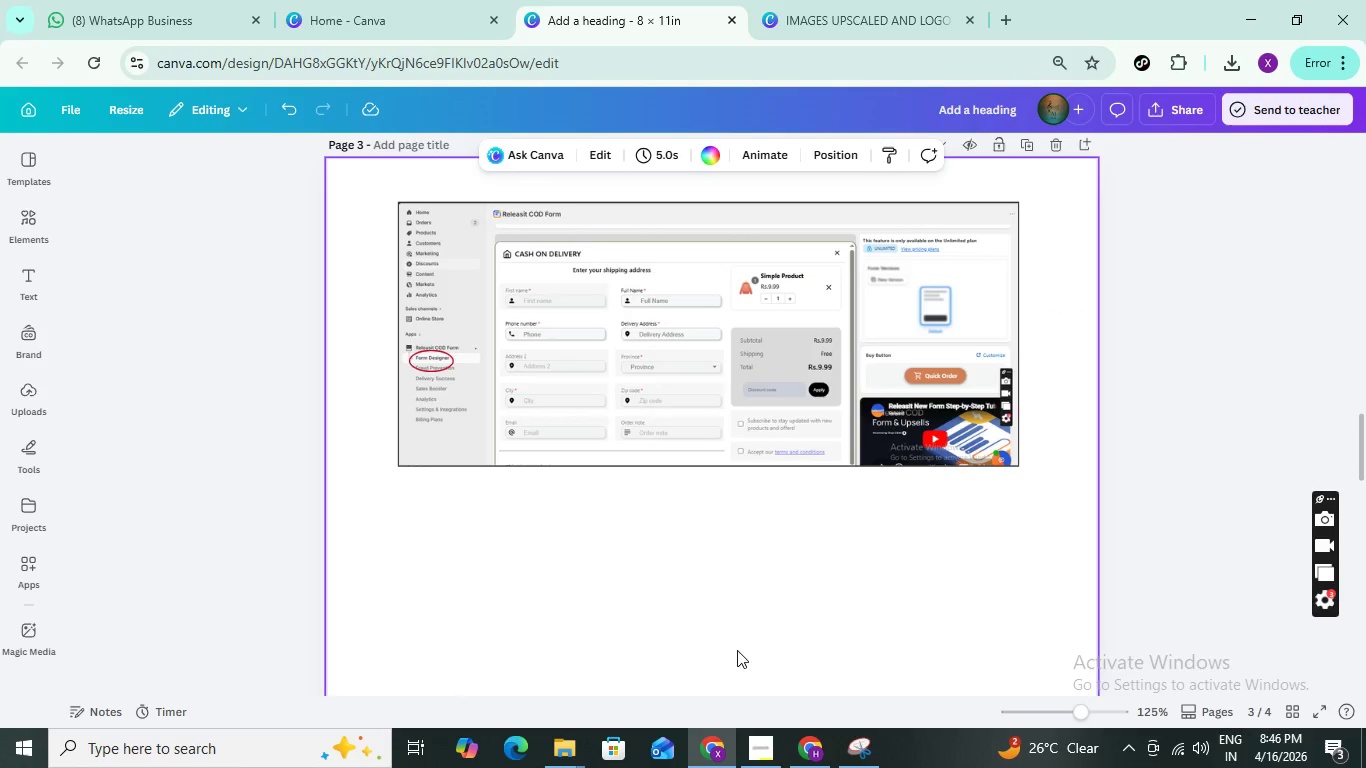 
scroll: coordinate [724, 564], scroll_direction: up, amount: 5.0
 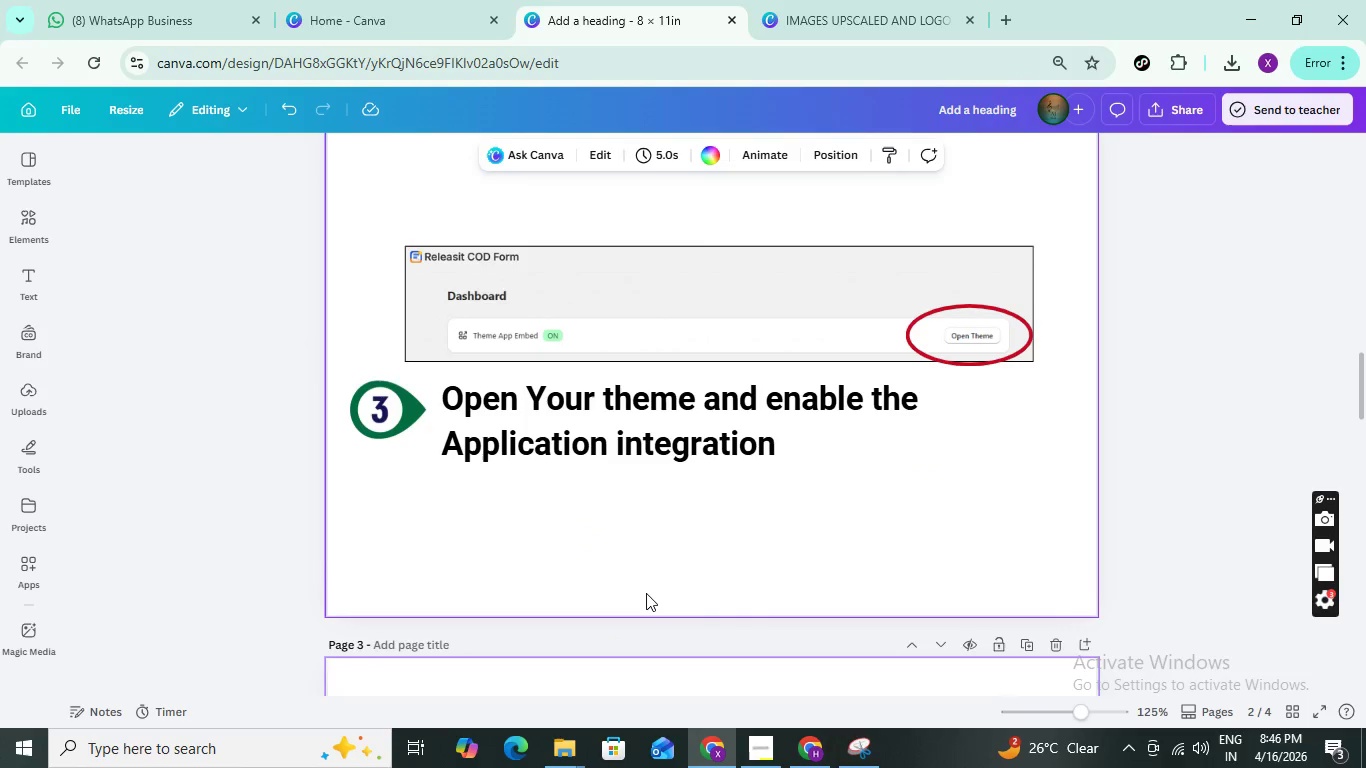 
scroll: coordinate [642, 548], scroll_direction: down, amount: 1.0
 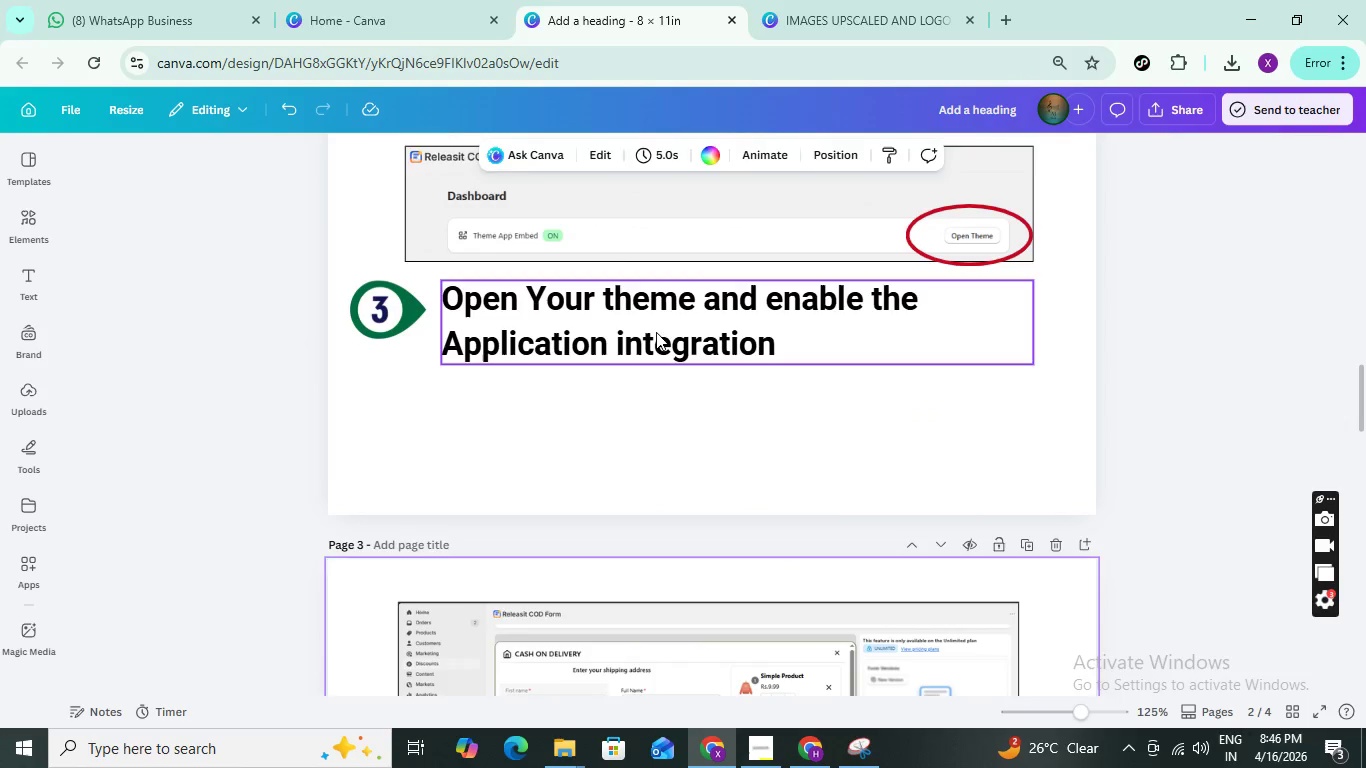 
left_click([654, 331])
 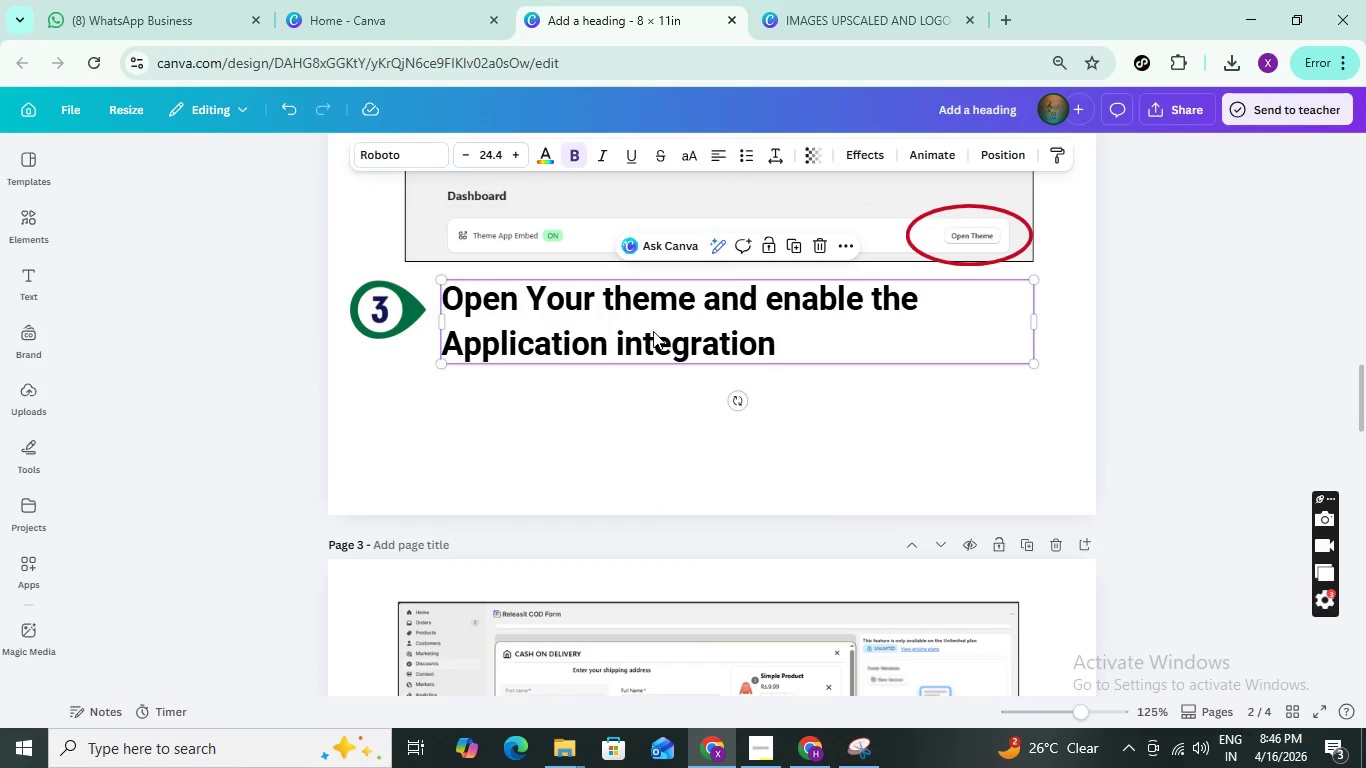 
key(Control+C)
 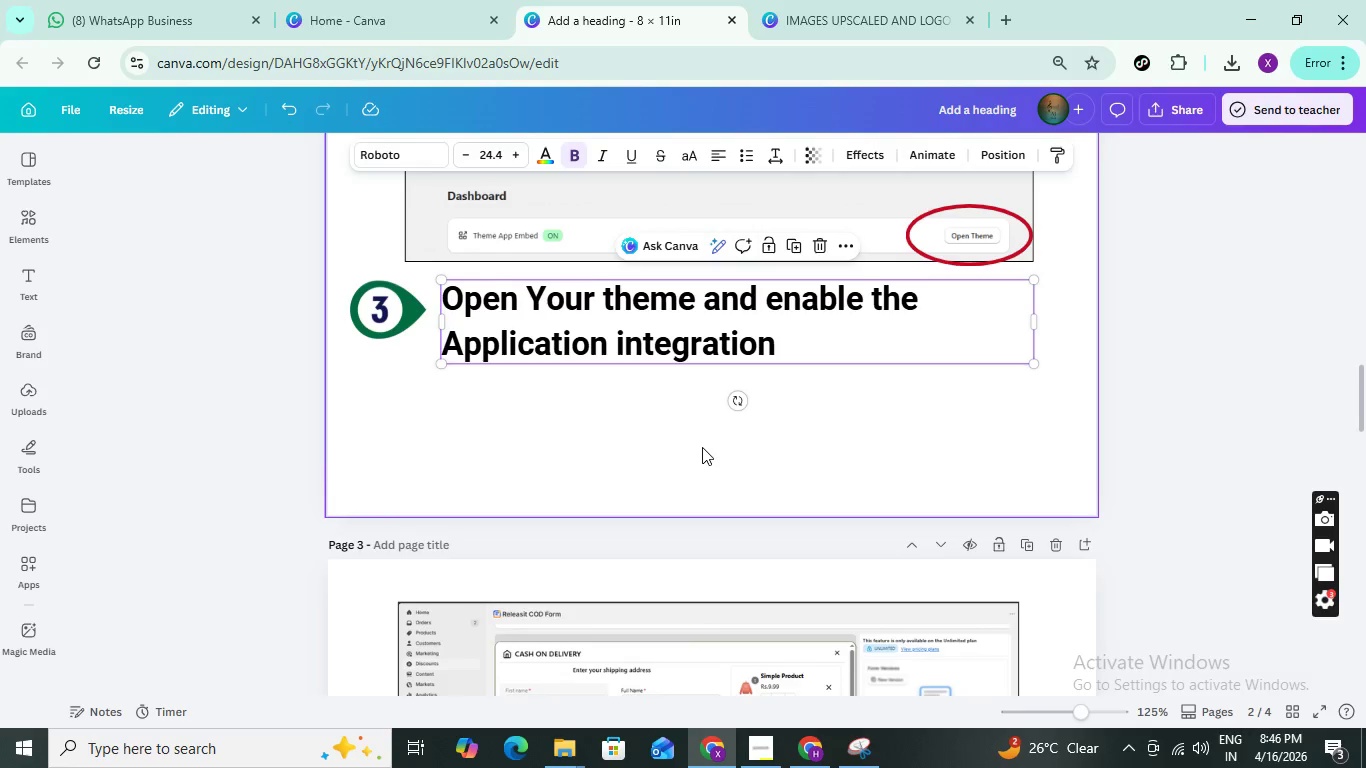 
scroll: coordinate [702, 447], scroll_direction: down, amount: 4.0
 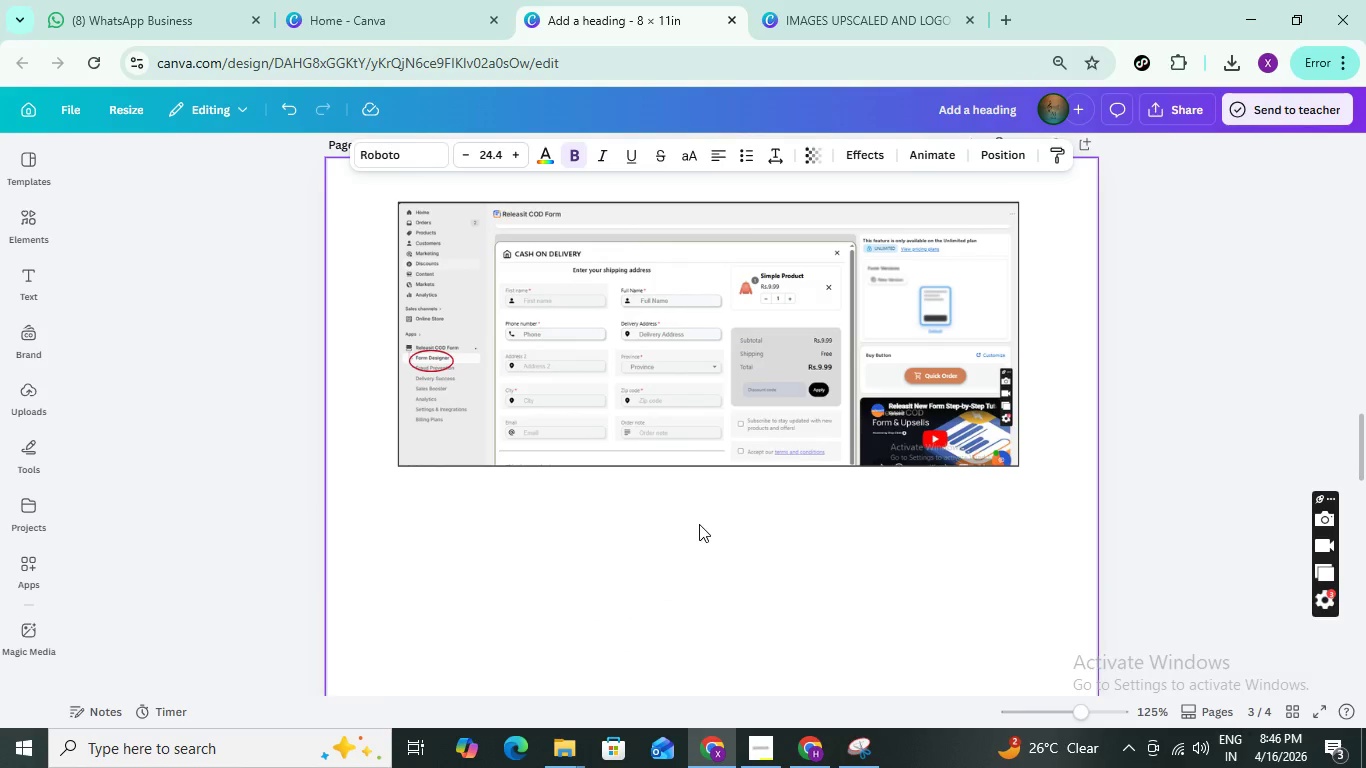 
left_click([699, 524])
 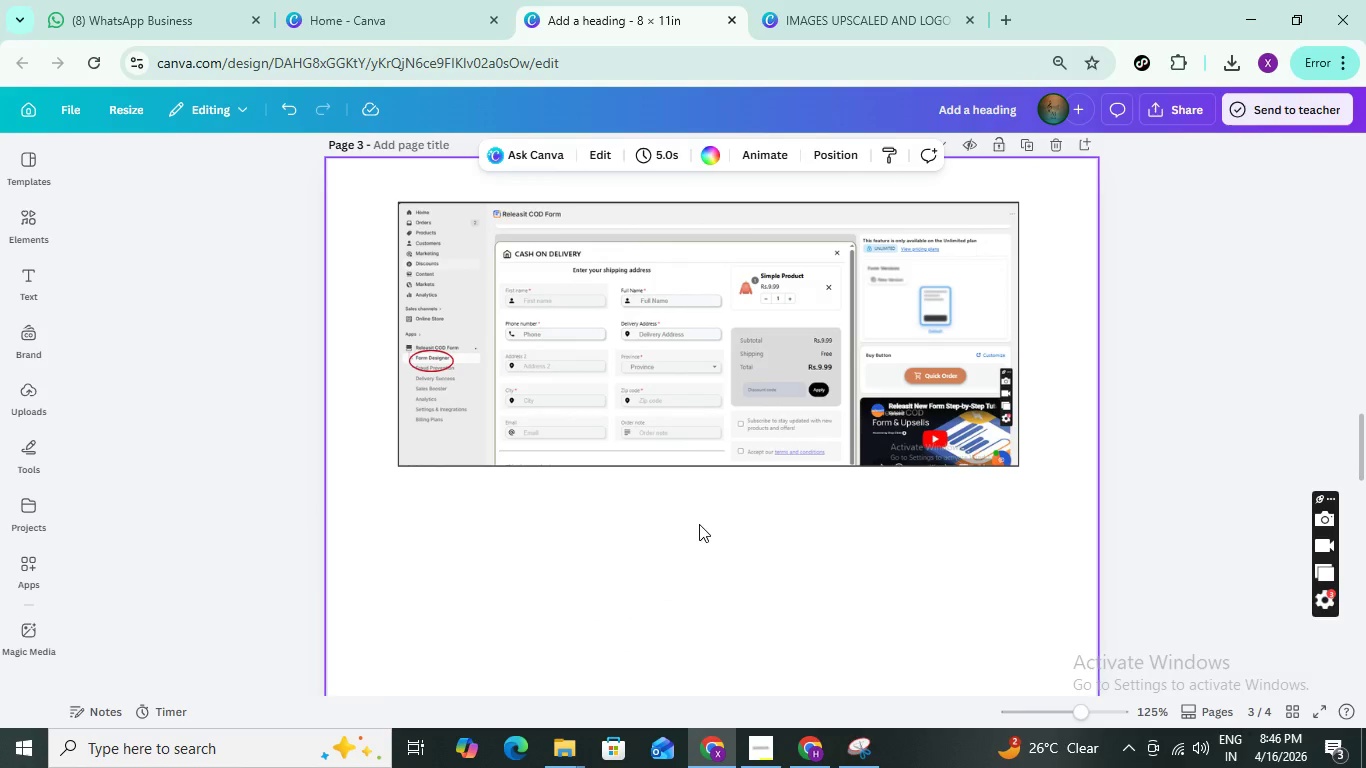 
key(Control+V)
 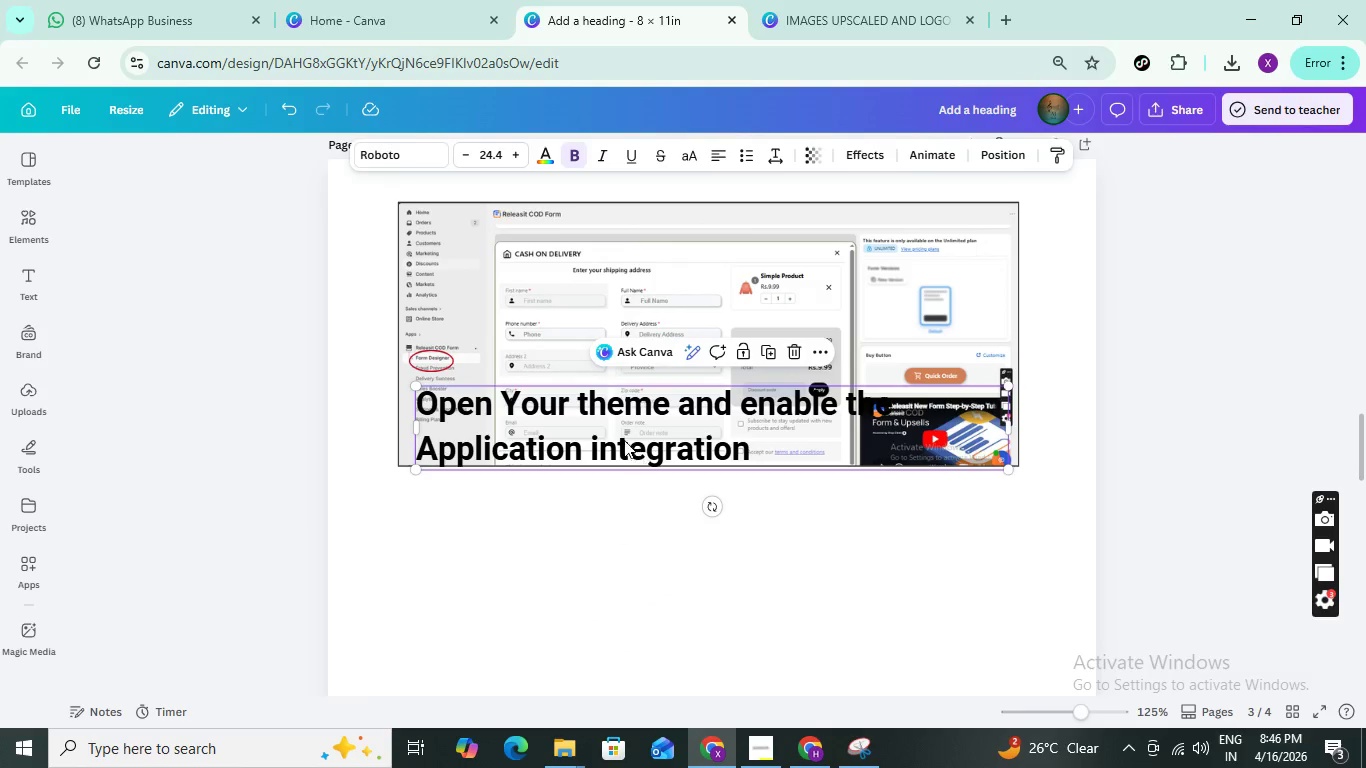 
left_click_drag(start_coordinate=[620, 440], to_coordinate=[630, 524])
 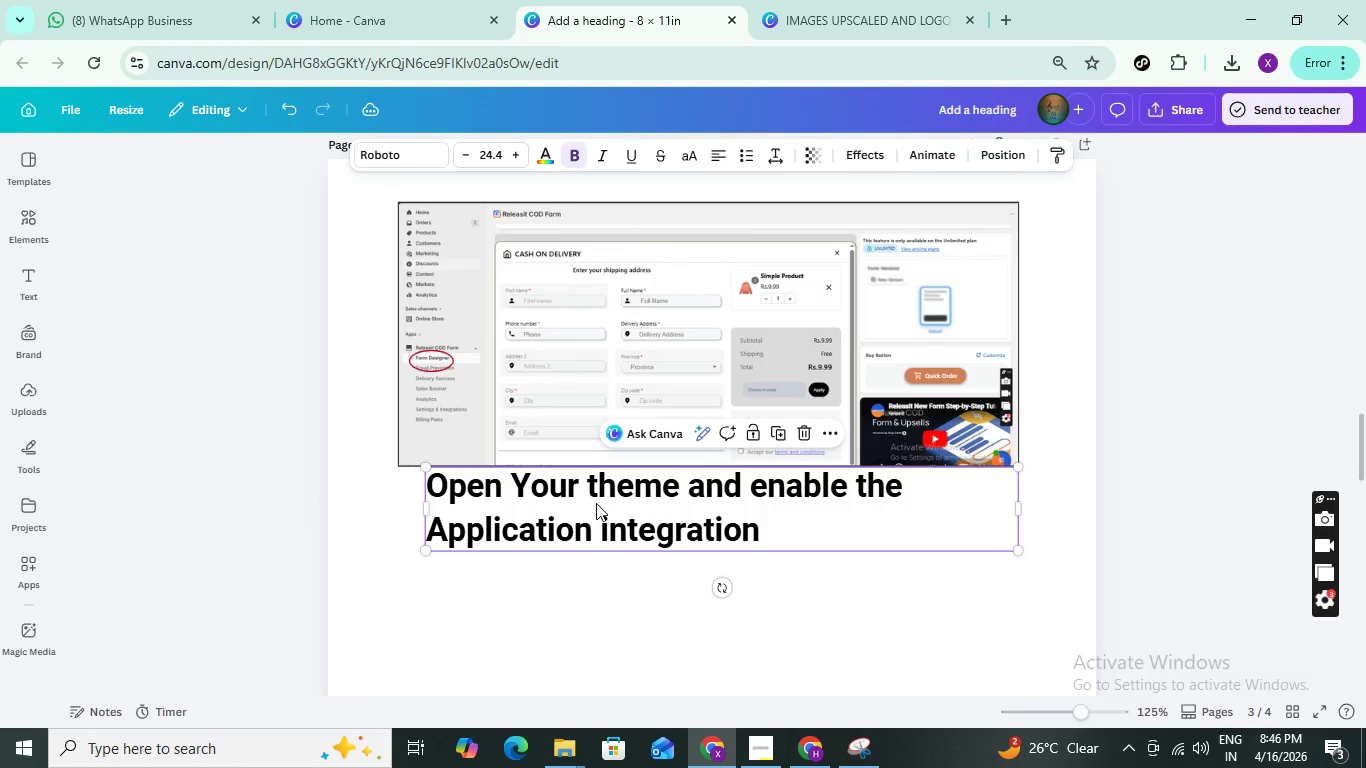 
left_click([596, 503])
 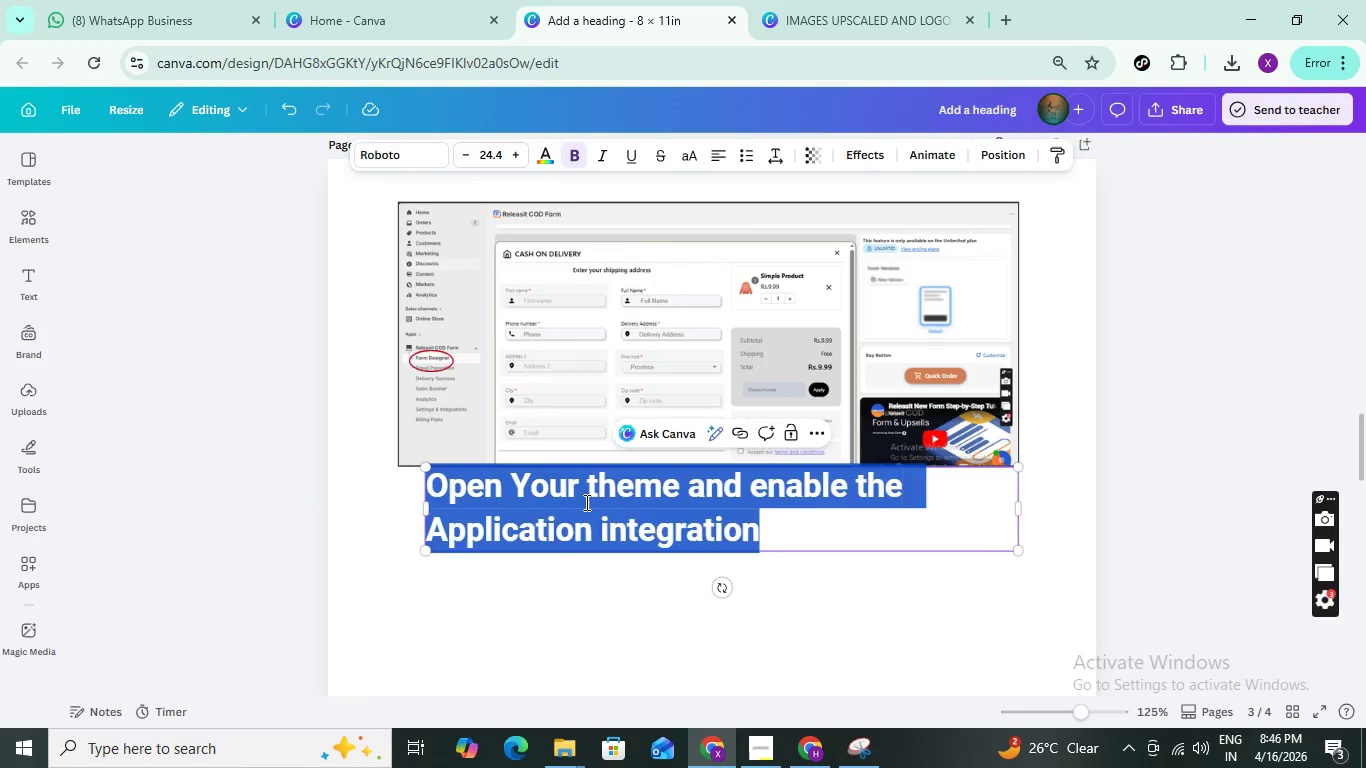 
left_click_drag(start_coordinate=[596, 503], to_coordinate=[589, 502])
 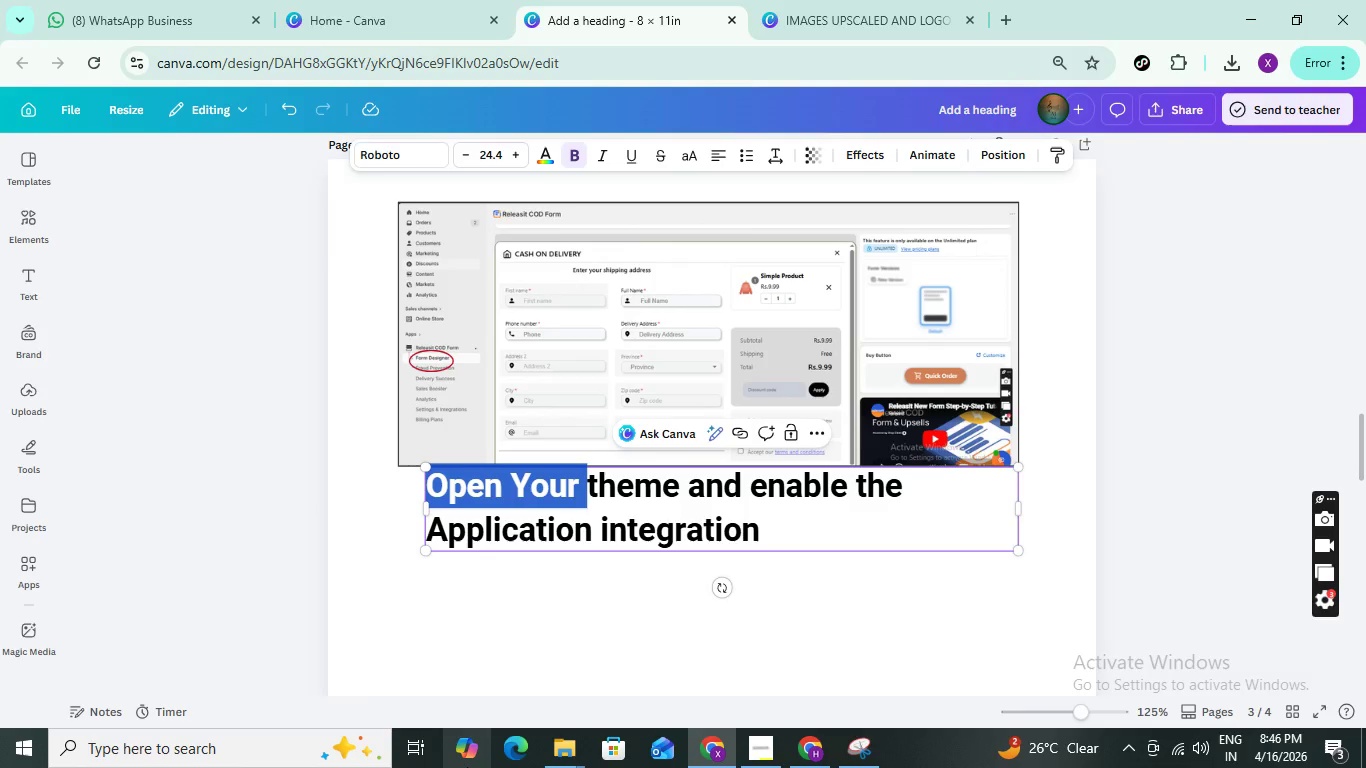 
key(Control+A)
 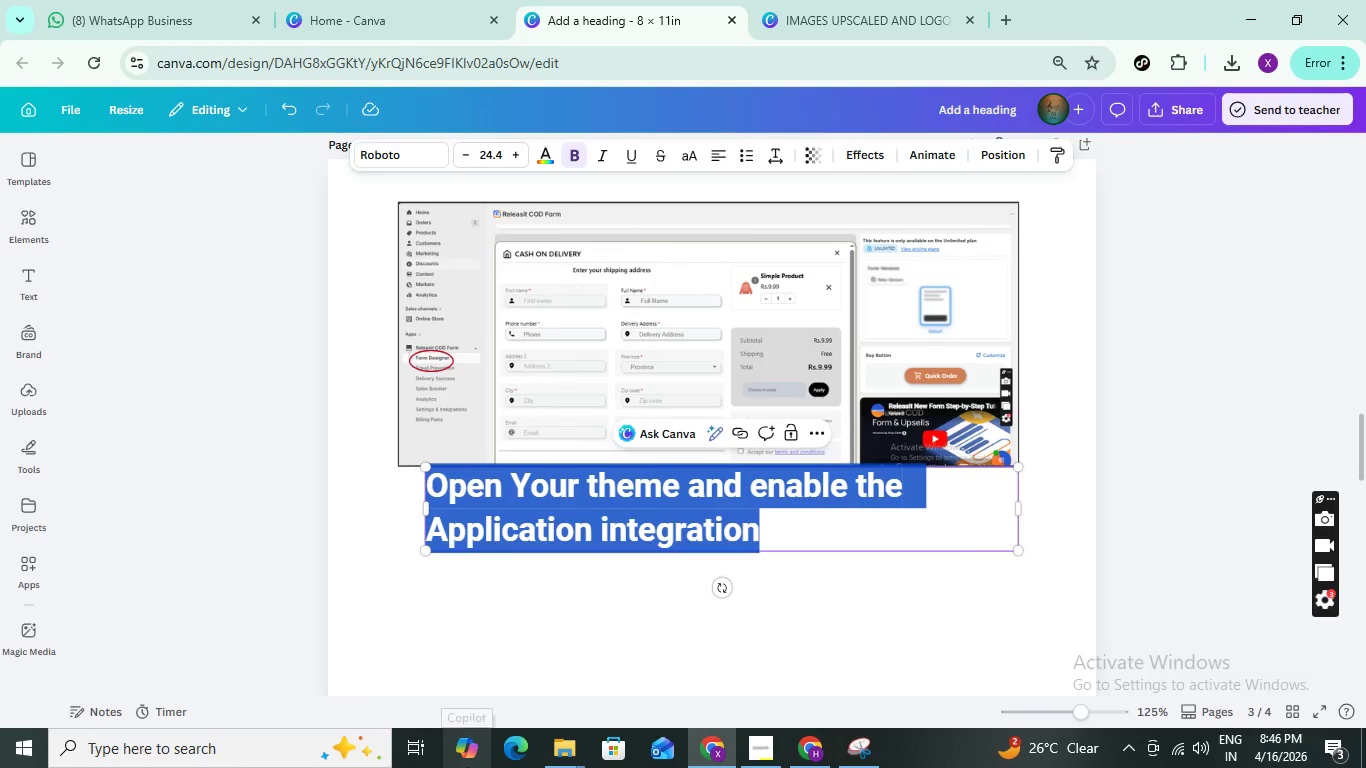 
type(Open Form Designer and Design Form according to your Requirements )
 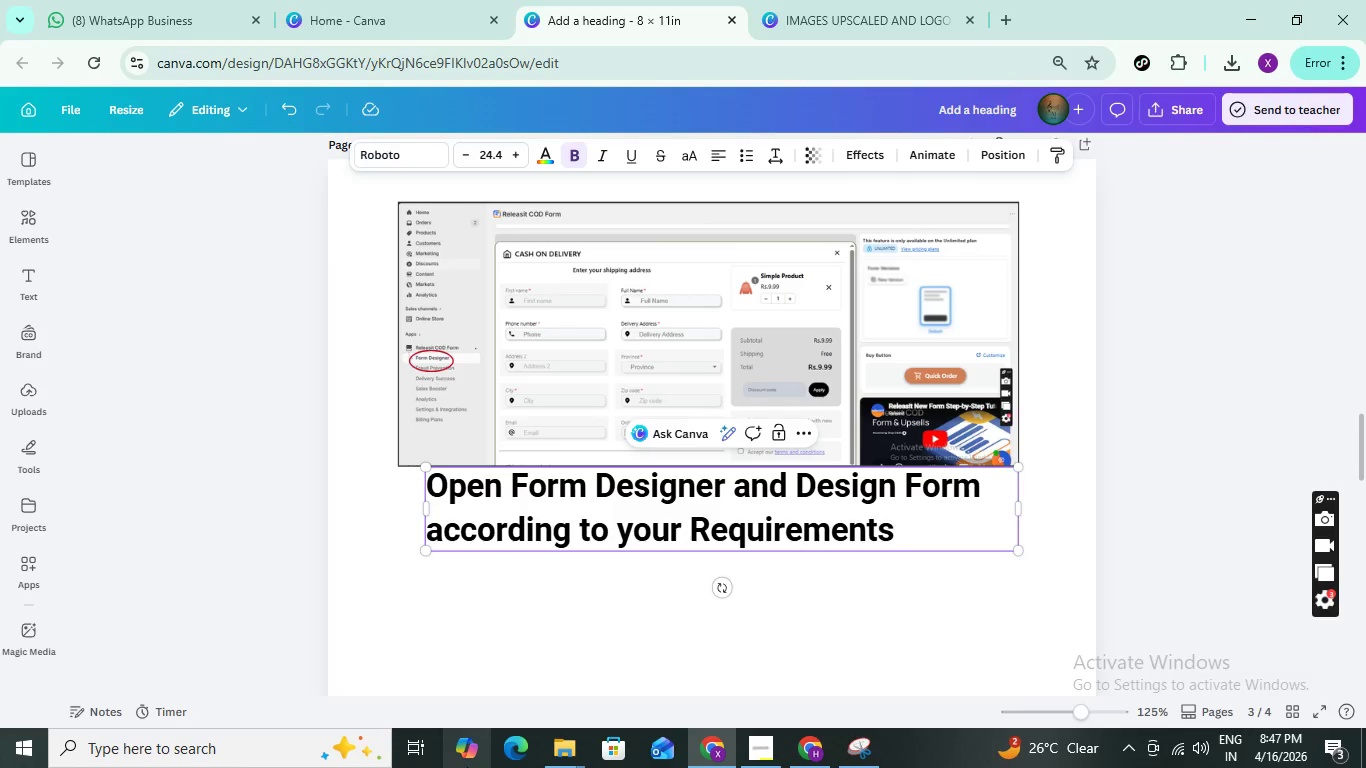 
hold_key(key=Backspace, duration=0.84)
 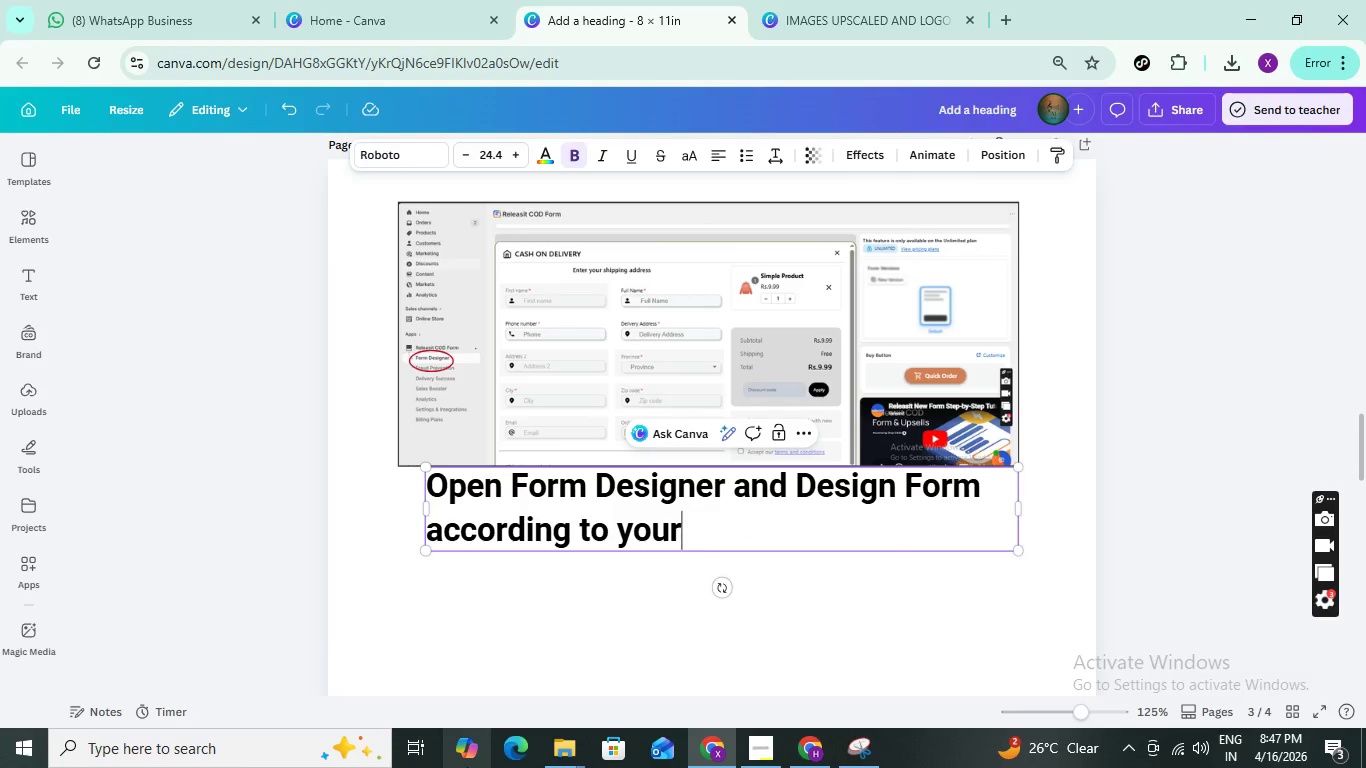 
hold_key(key=Backspace, duration=0.69)
 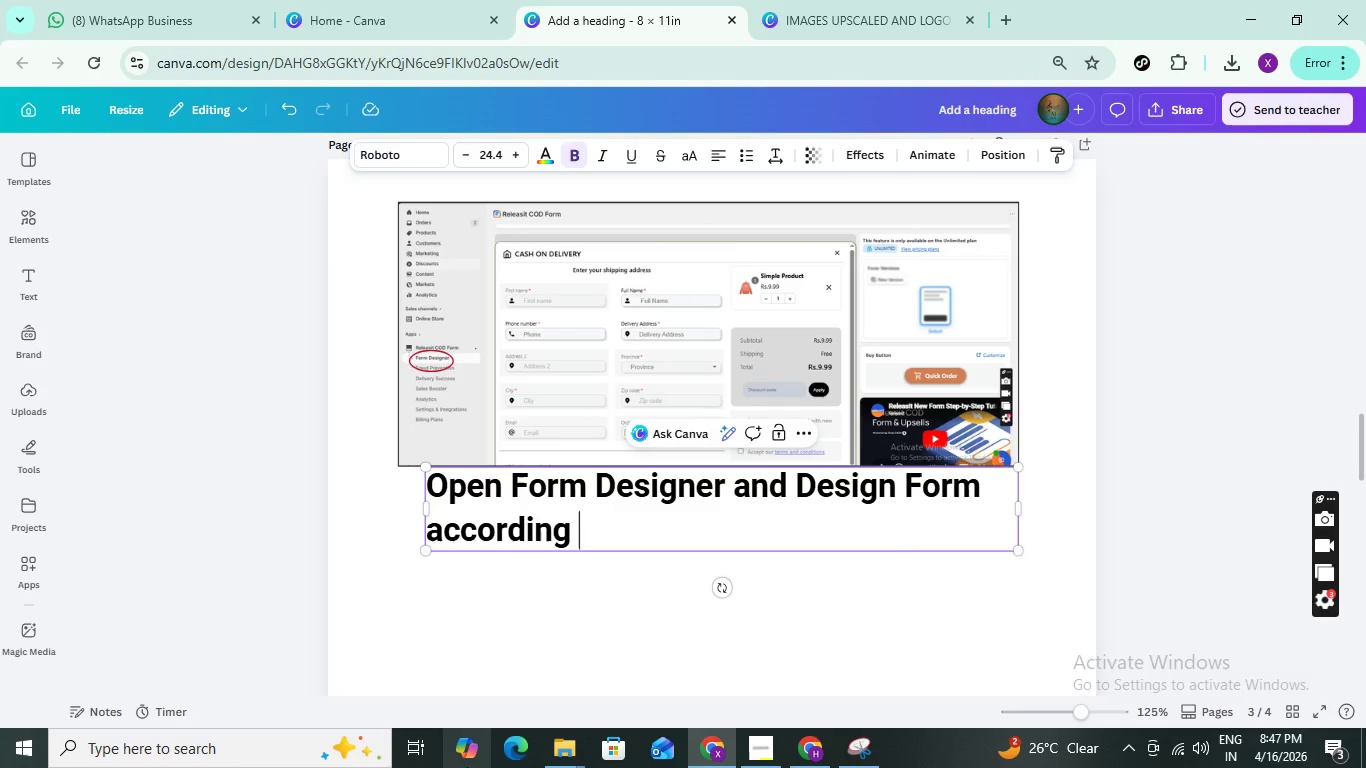 
hold_key(key=Backspace, duration=0.95)
 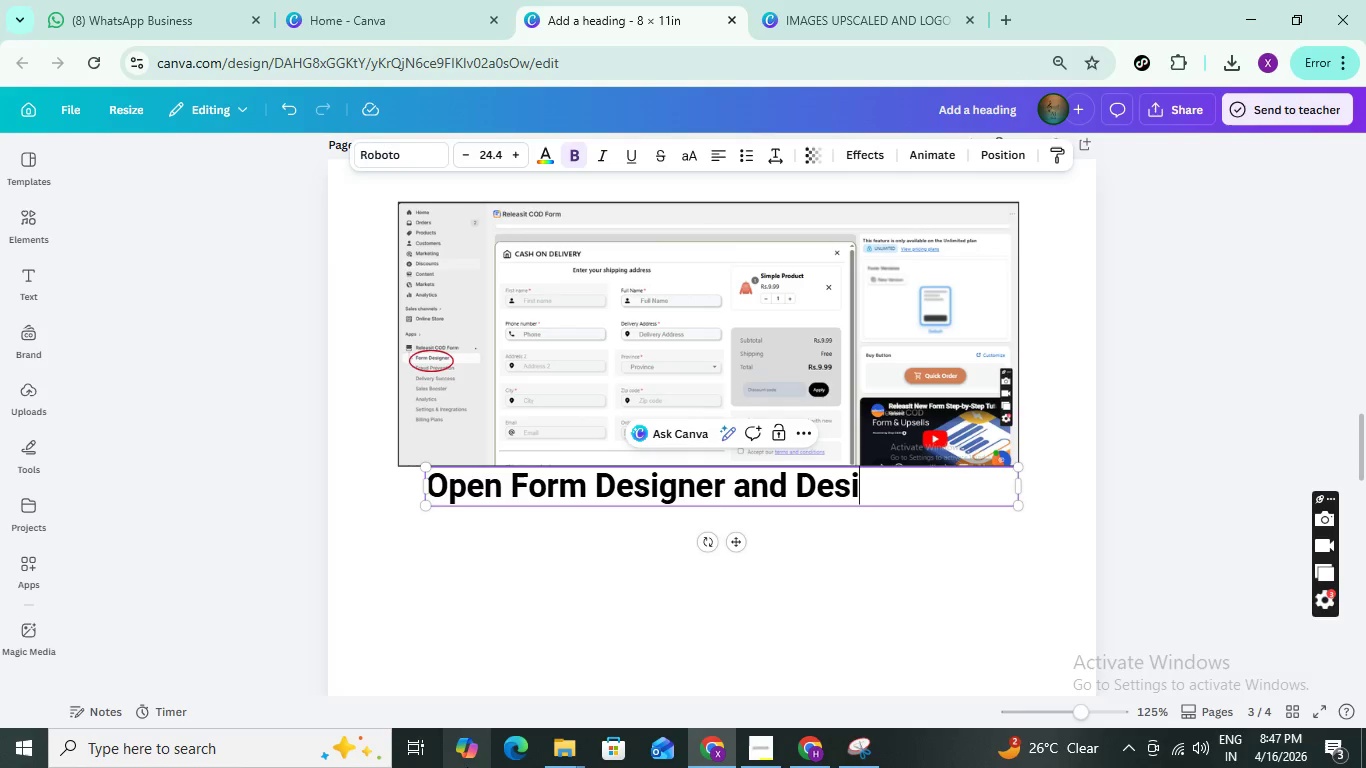 
key(Backspace)
 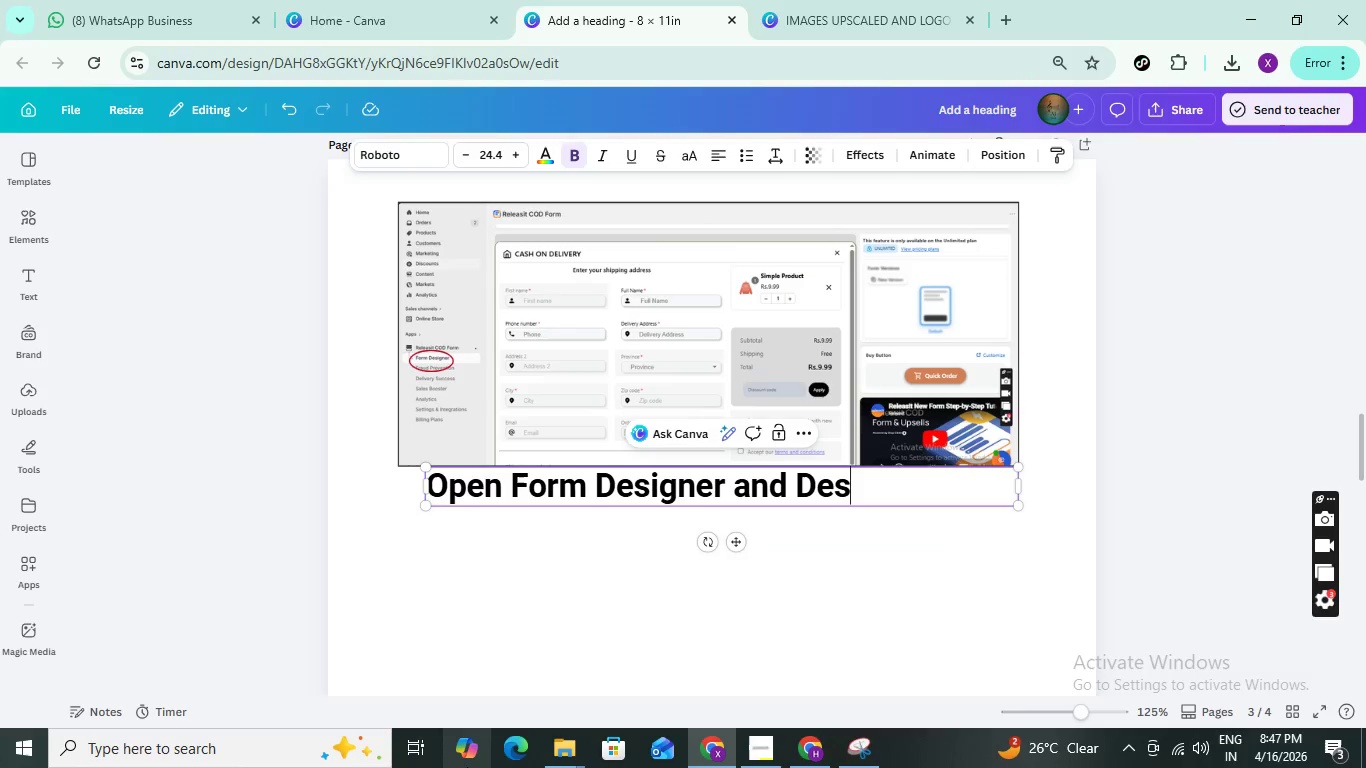 
key(Backspace)
 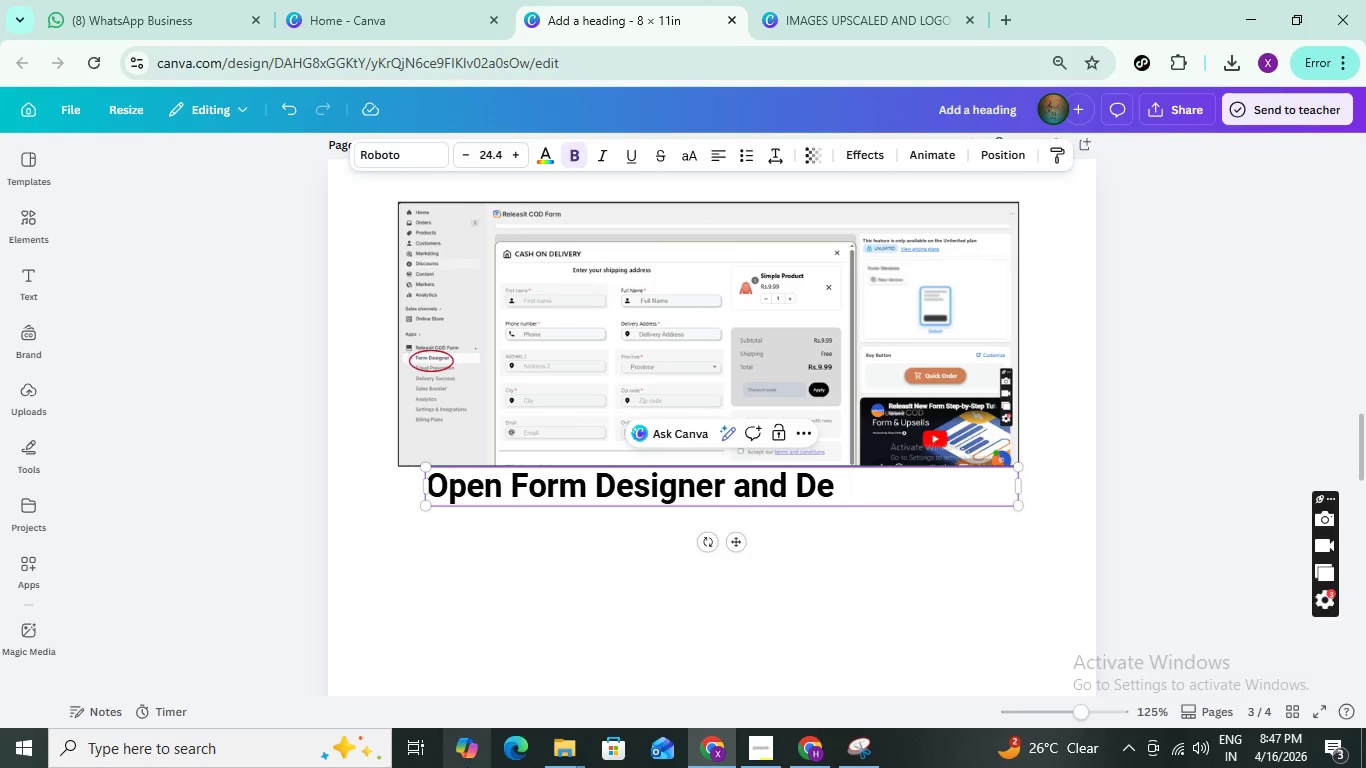 
key(Backspace)
 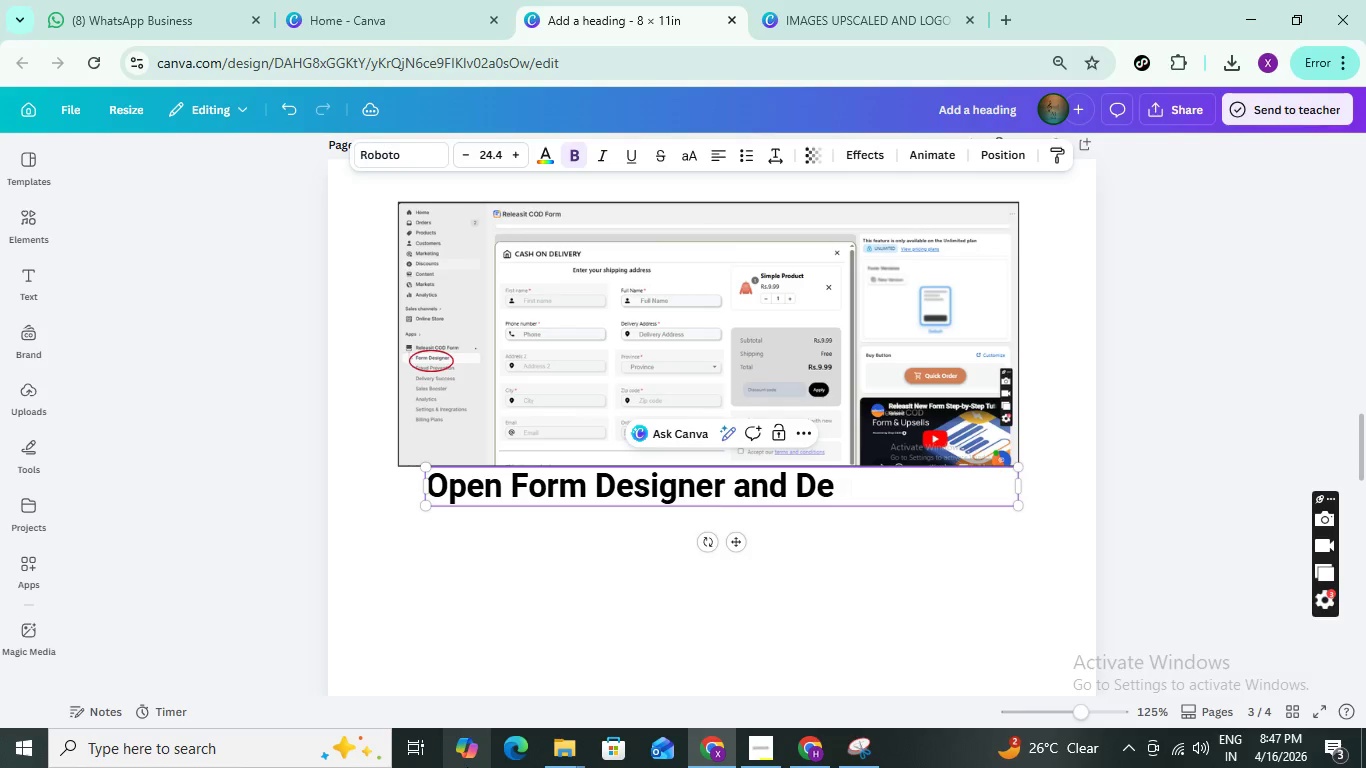 
key(Backspace)
 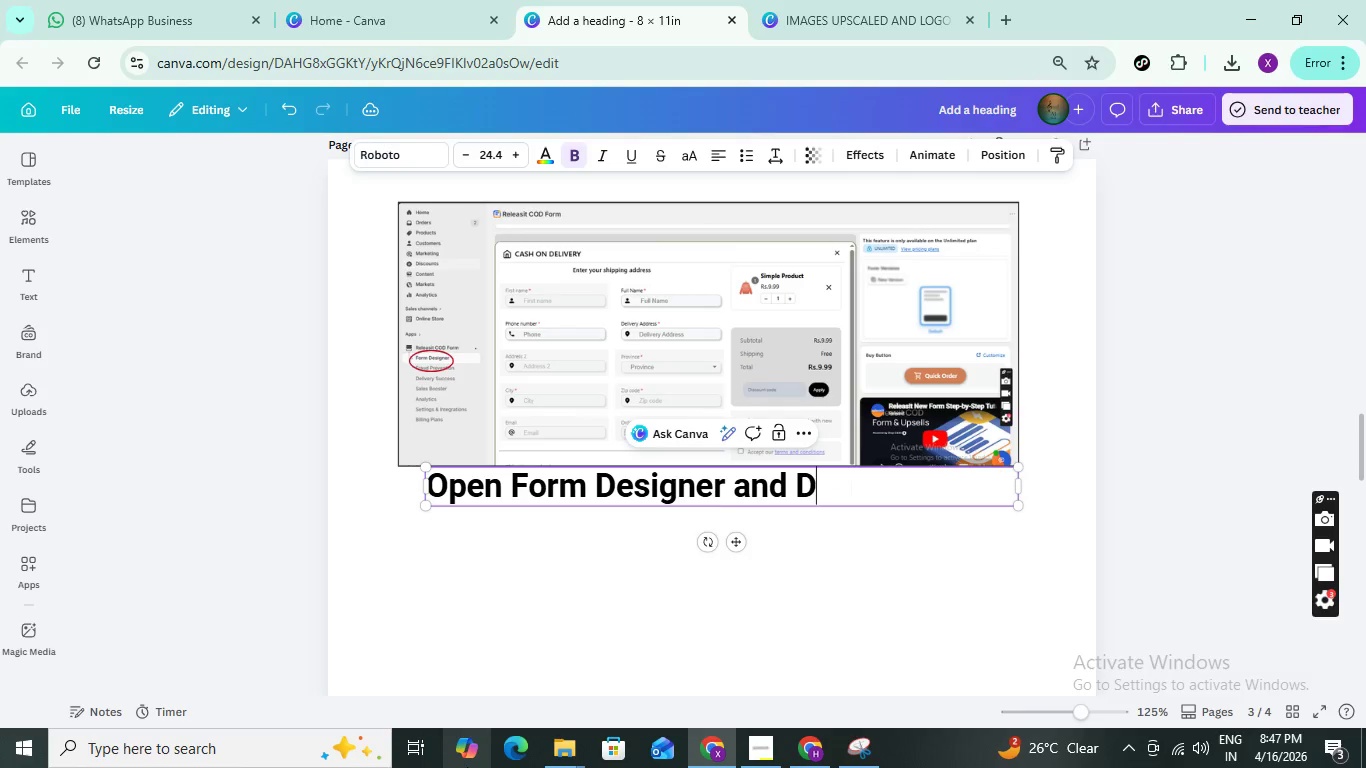 
key(Backspace)
 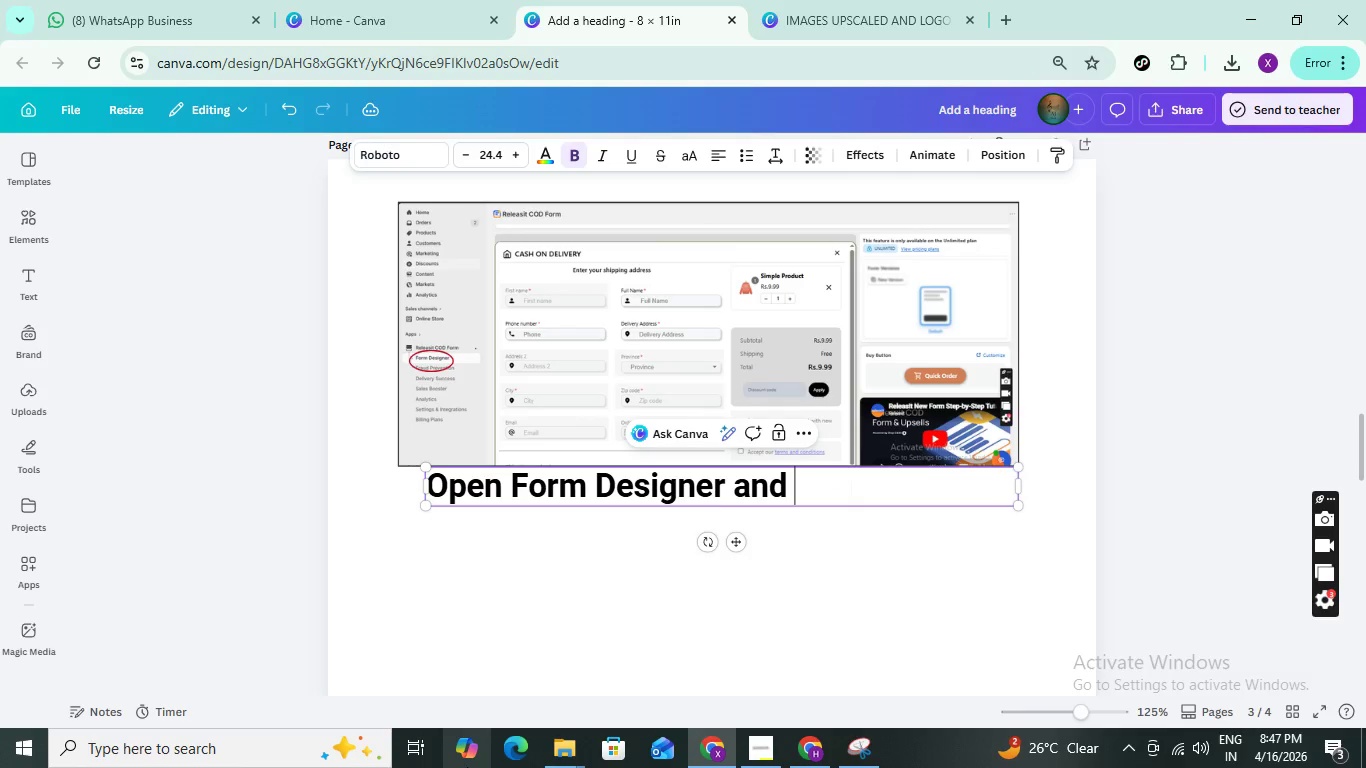 
hold_key(key=ShiftLeft, duration=0.64)
 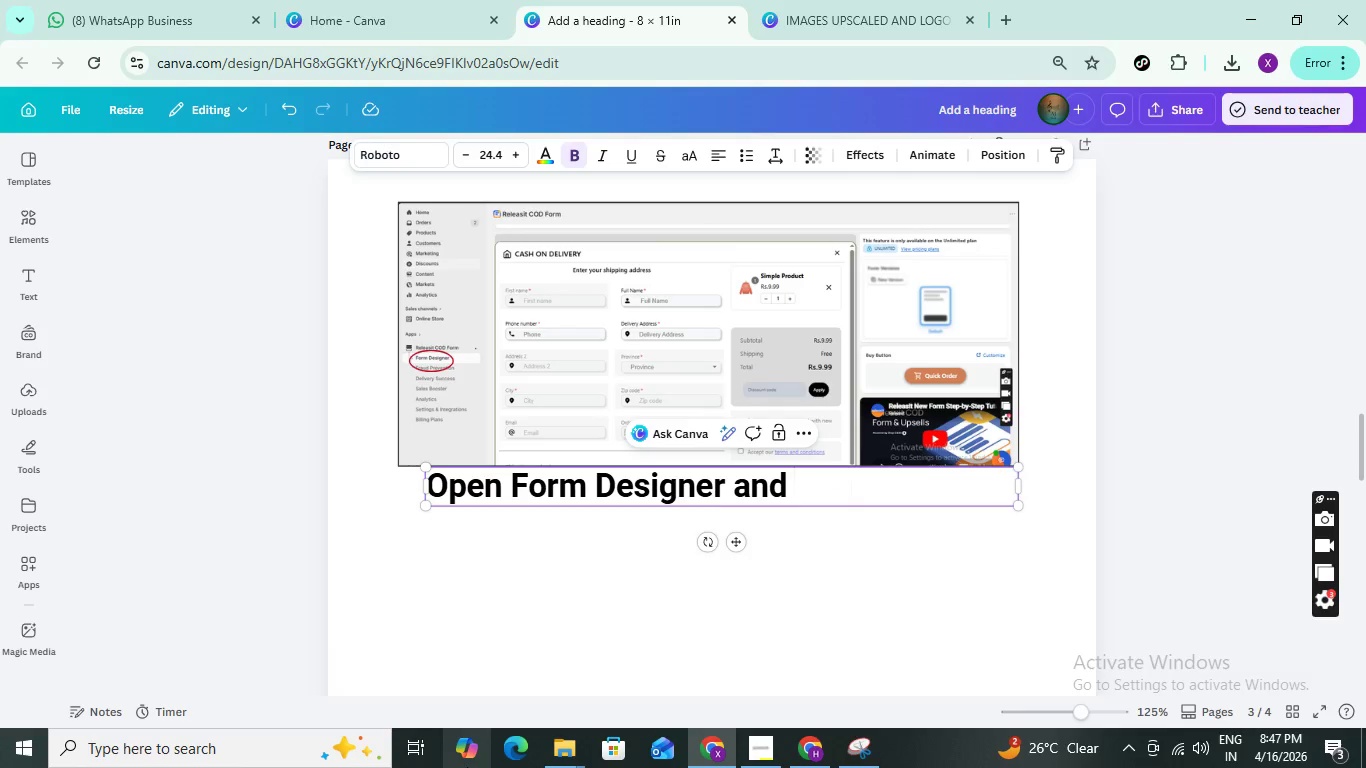 
key(Shift+E)
 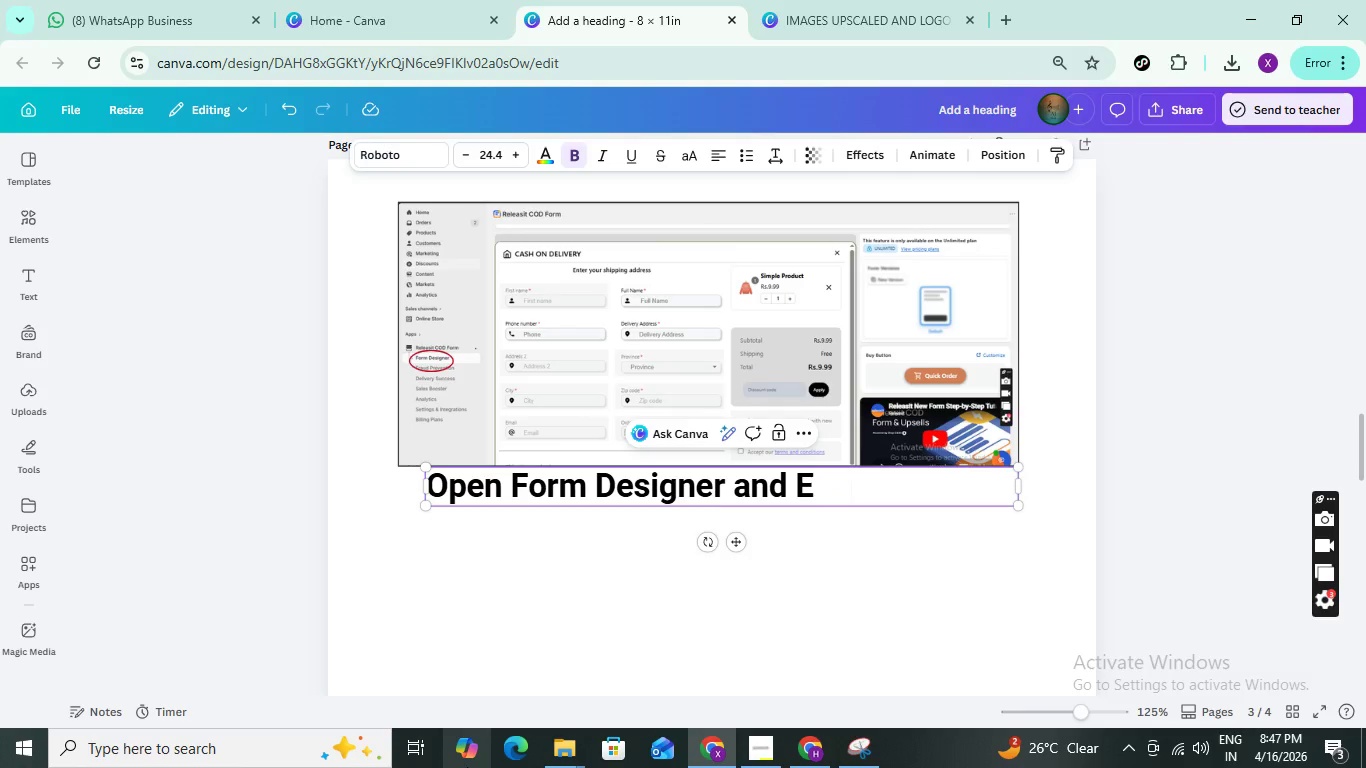 
key(Backspace)
 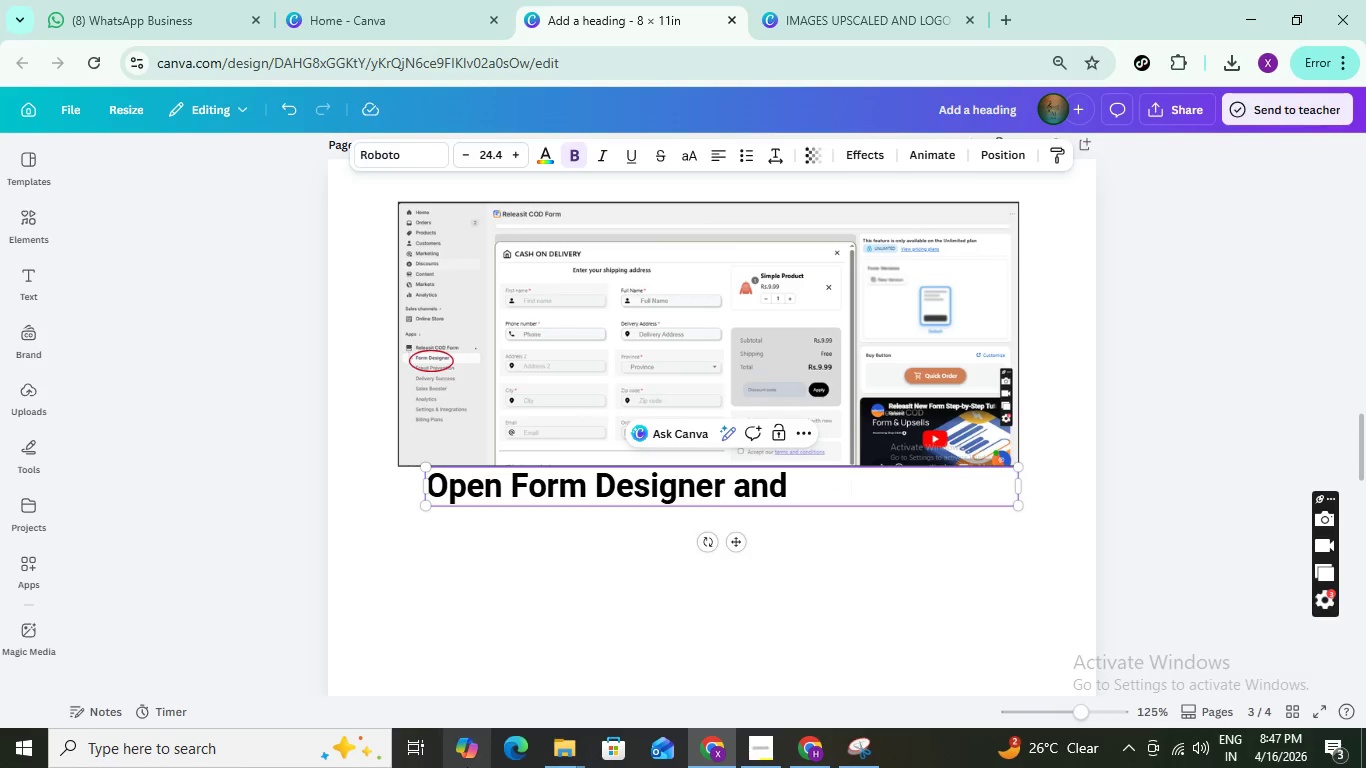 
wait(9.19)
 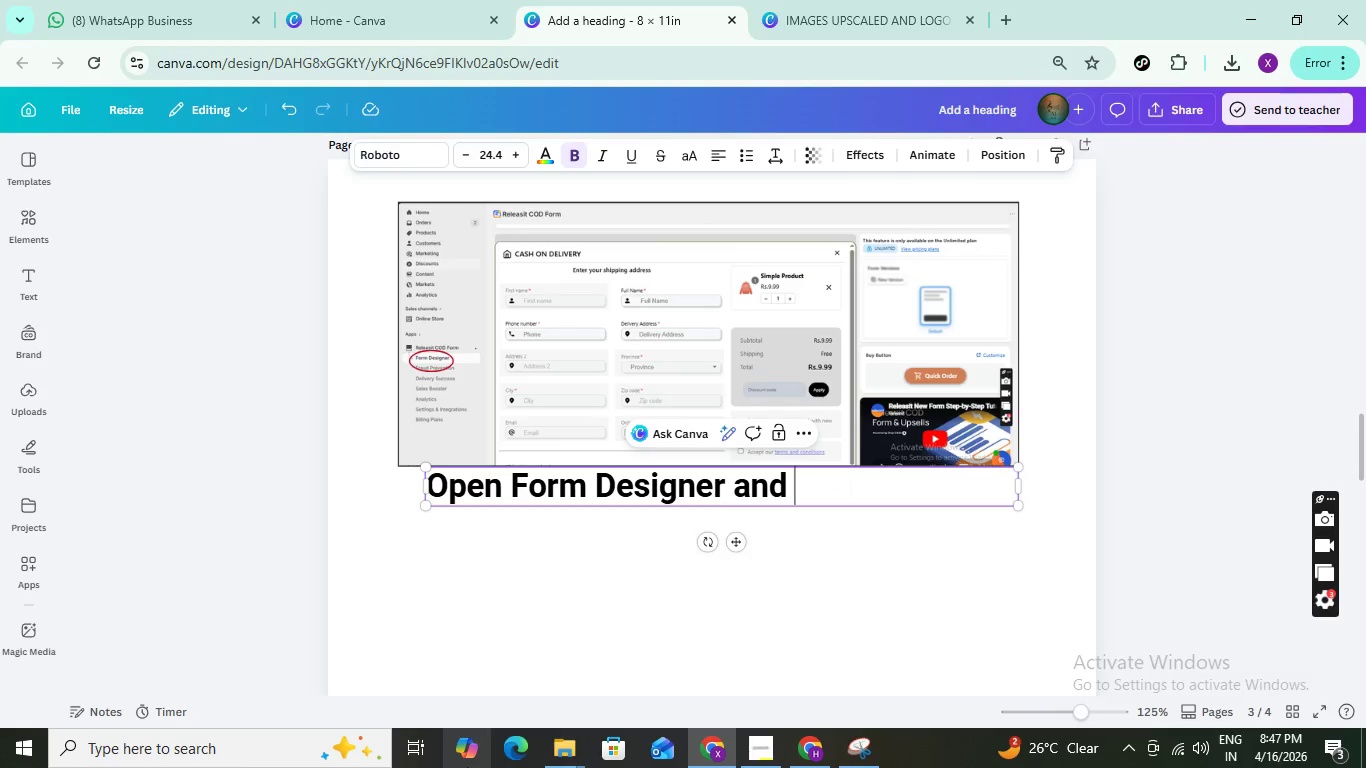 
type(H)
key(Backspace)
type(hide the extra )
 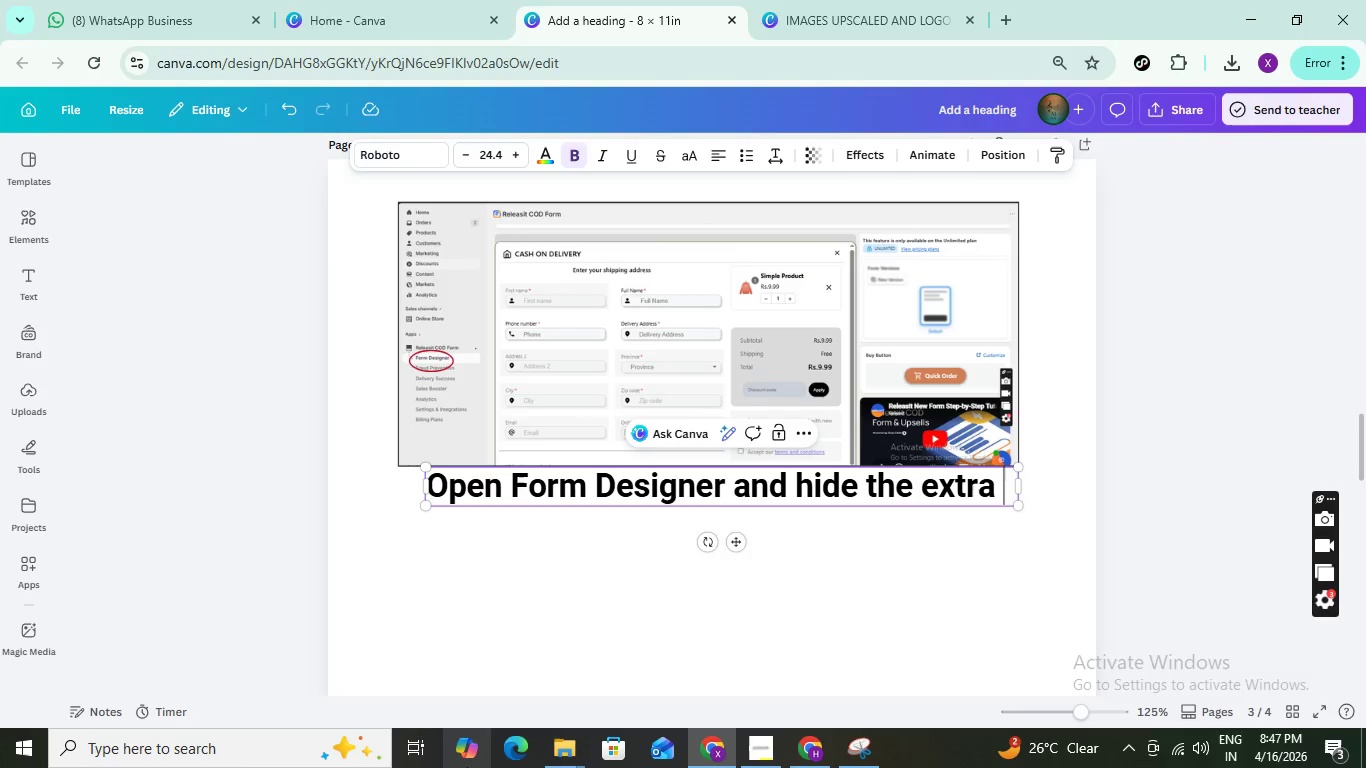 
type(blocks which are not in)
key(Backspace)
type(mportamn)
key(Backspace)
type(n)
key(Backspace)
key(Backspace)
type(nt)
 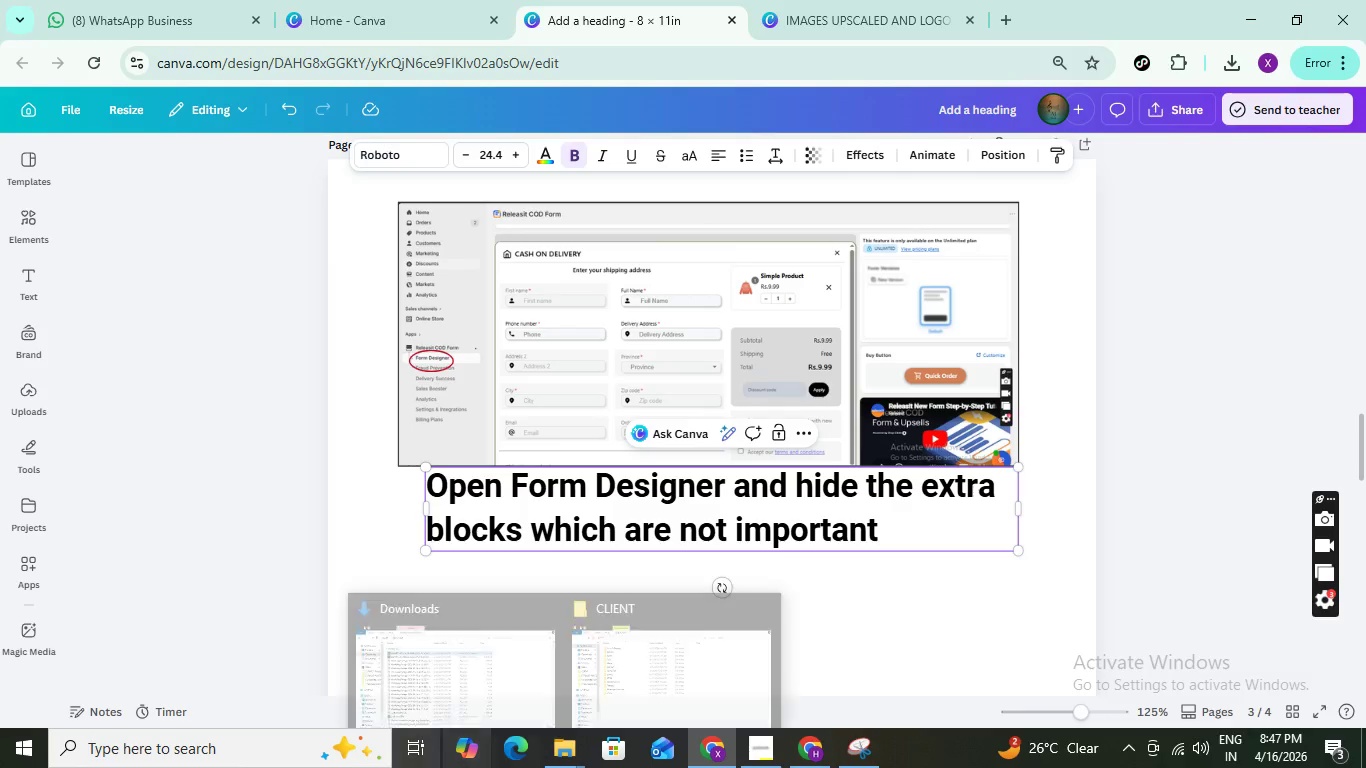 
wait(6.38)
 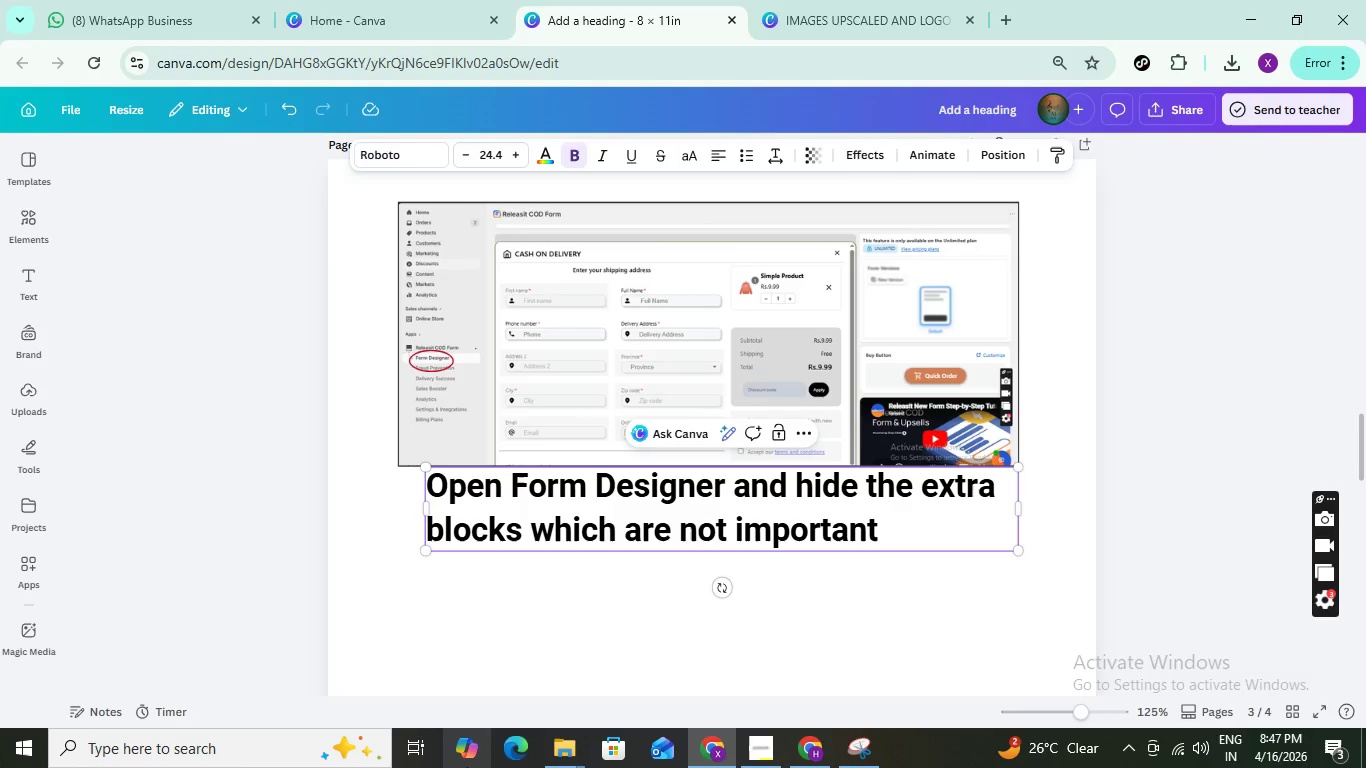 
left_click([879, 582])
 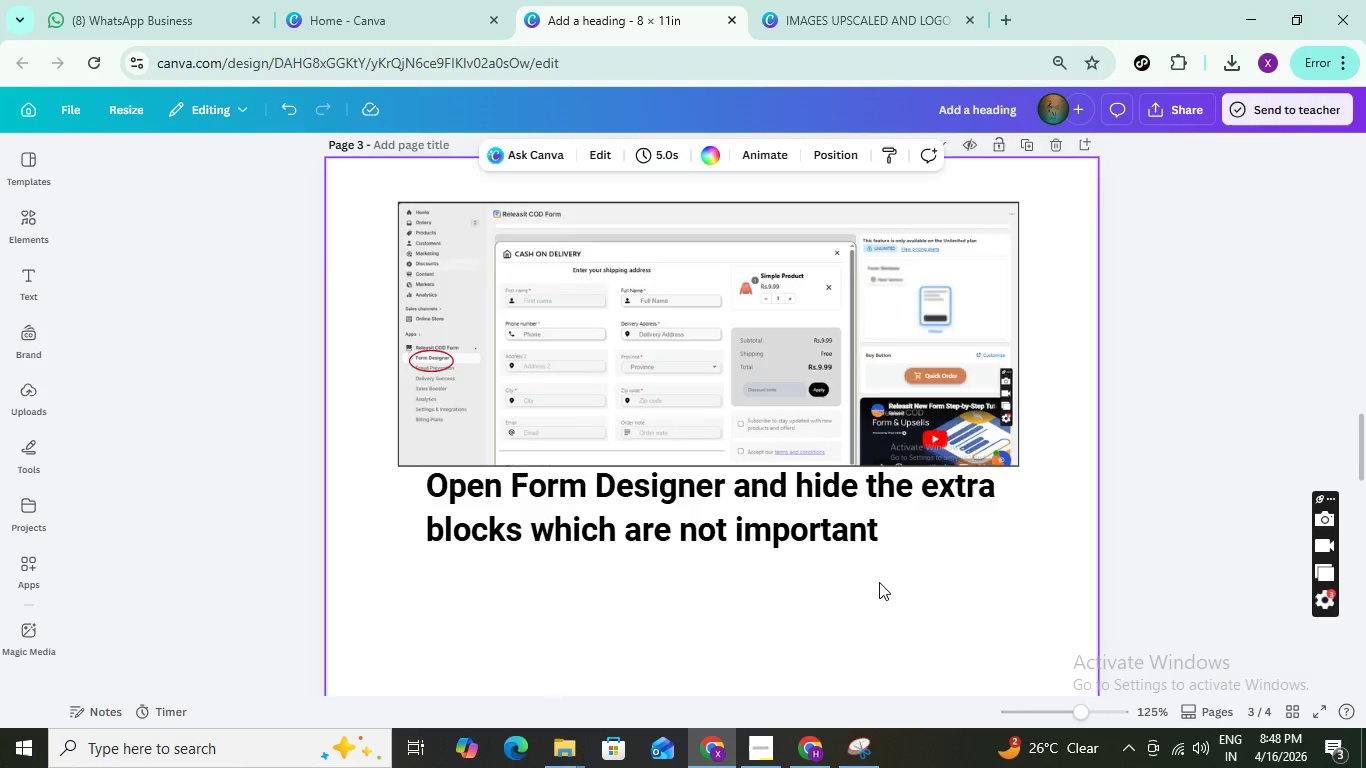 
scroll: coordinate [599, 261], scroll_direction: up, amount: 3.0
 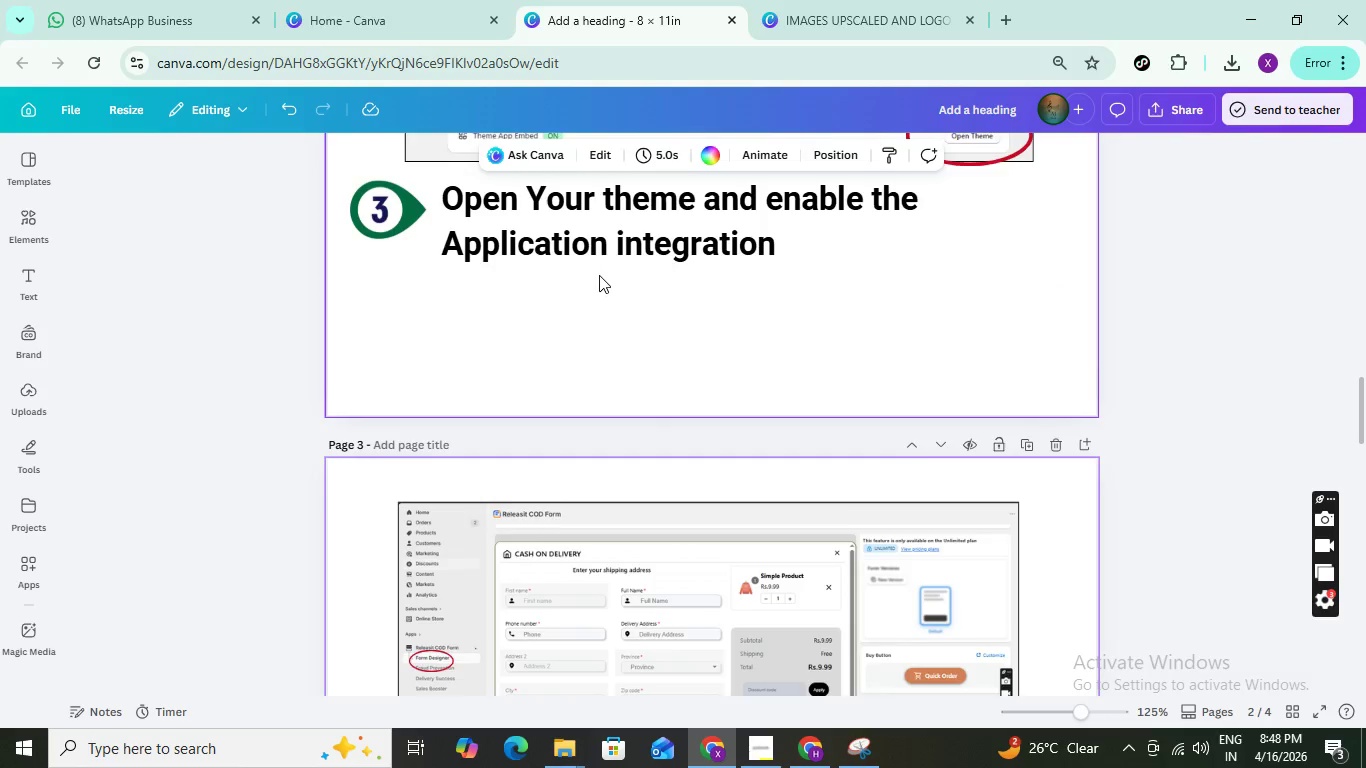 
scroll: coordinate [602, 295], scroll_direction: down, amount: 6.0
 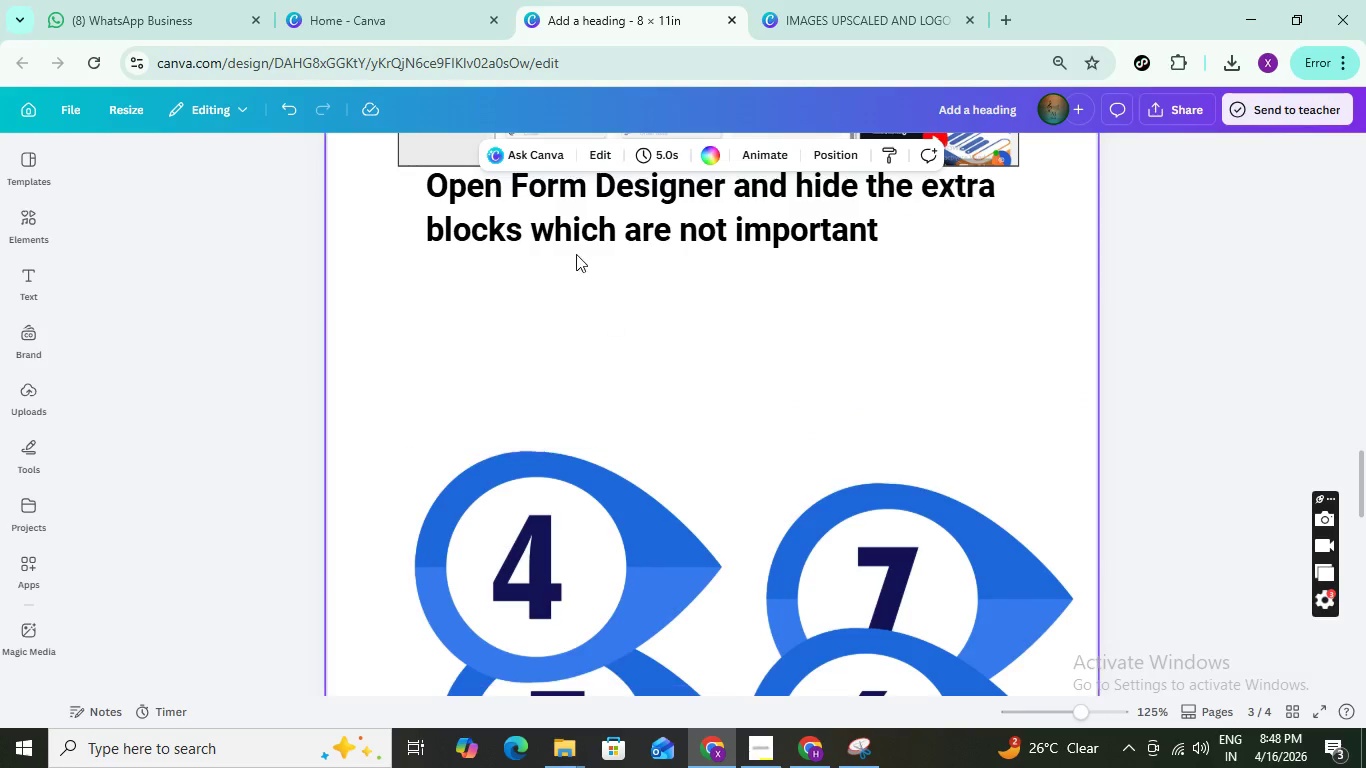 
scroll: coordinate [574, 252], scroll_direction: up, amount: 5.0
 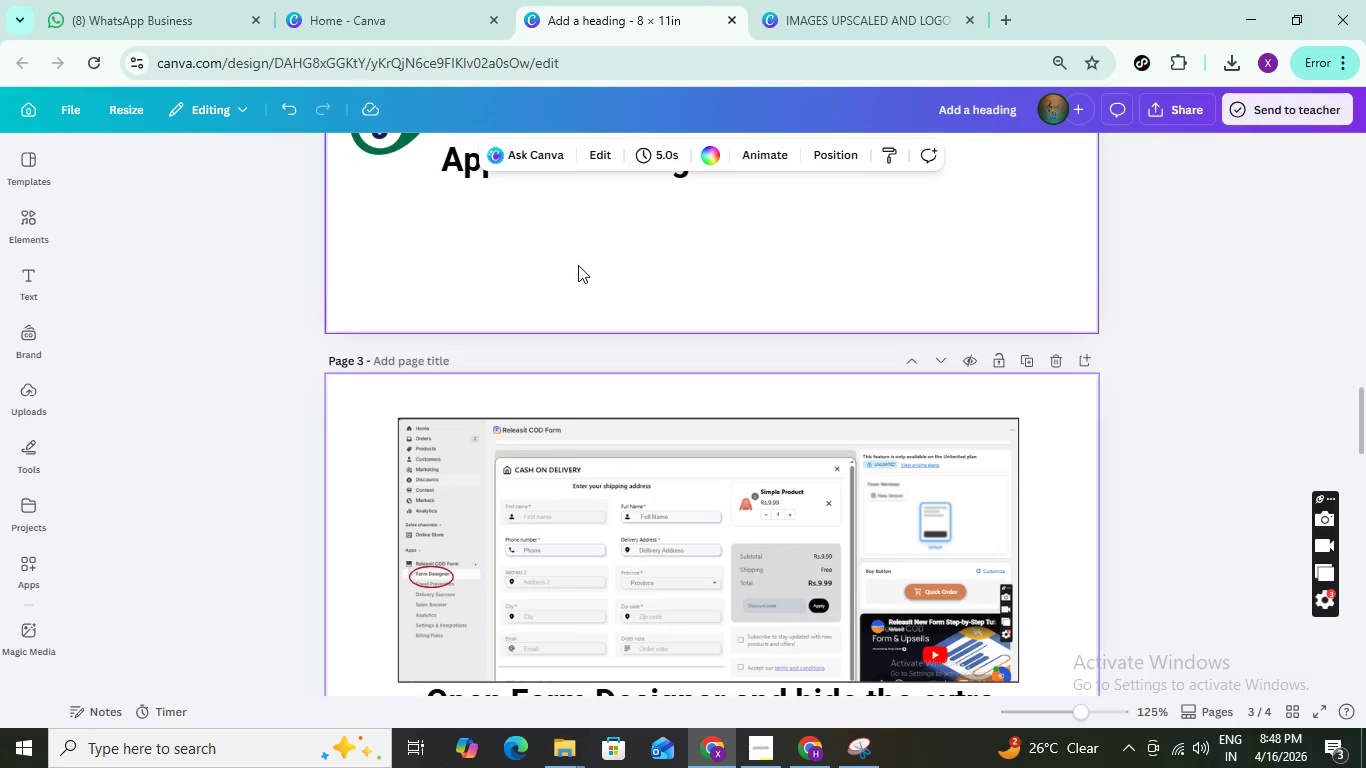 
scroll: coordinate [610, 347], scroll_direction: down, amount: 6.0
 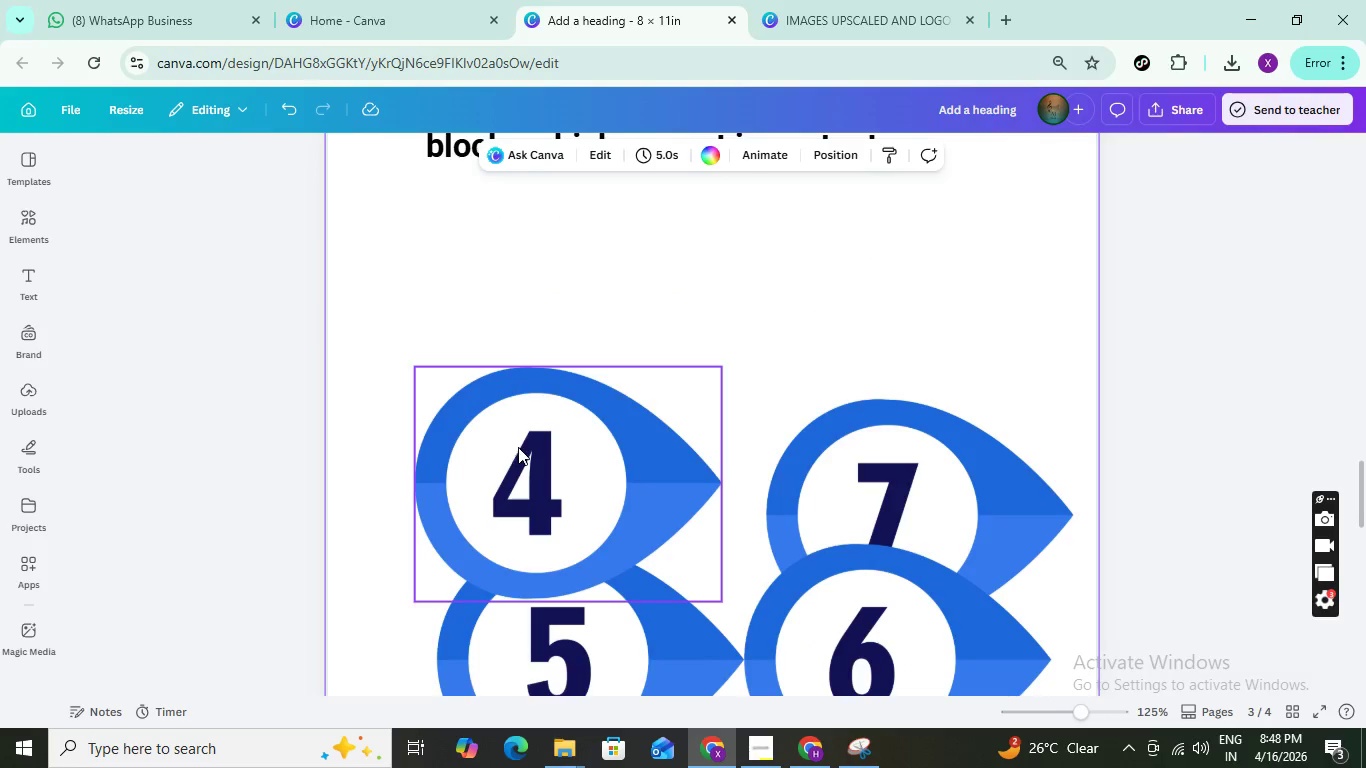 
left_click_drag(start_coordinate=[518, 448], to_coordinate=[453, 297])
 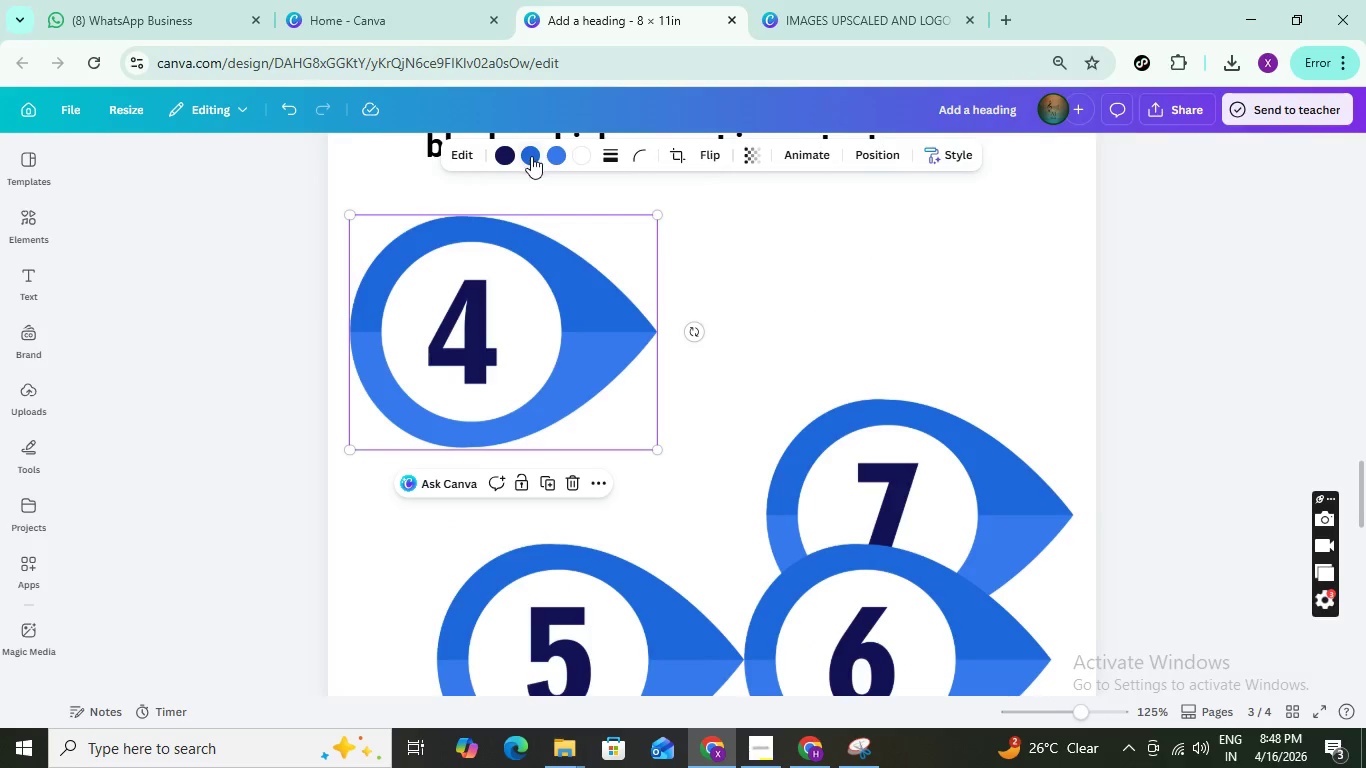 
left_click([530, 157])
 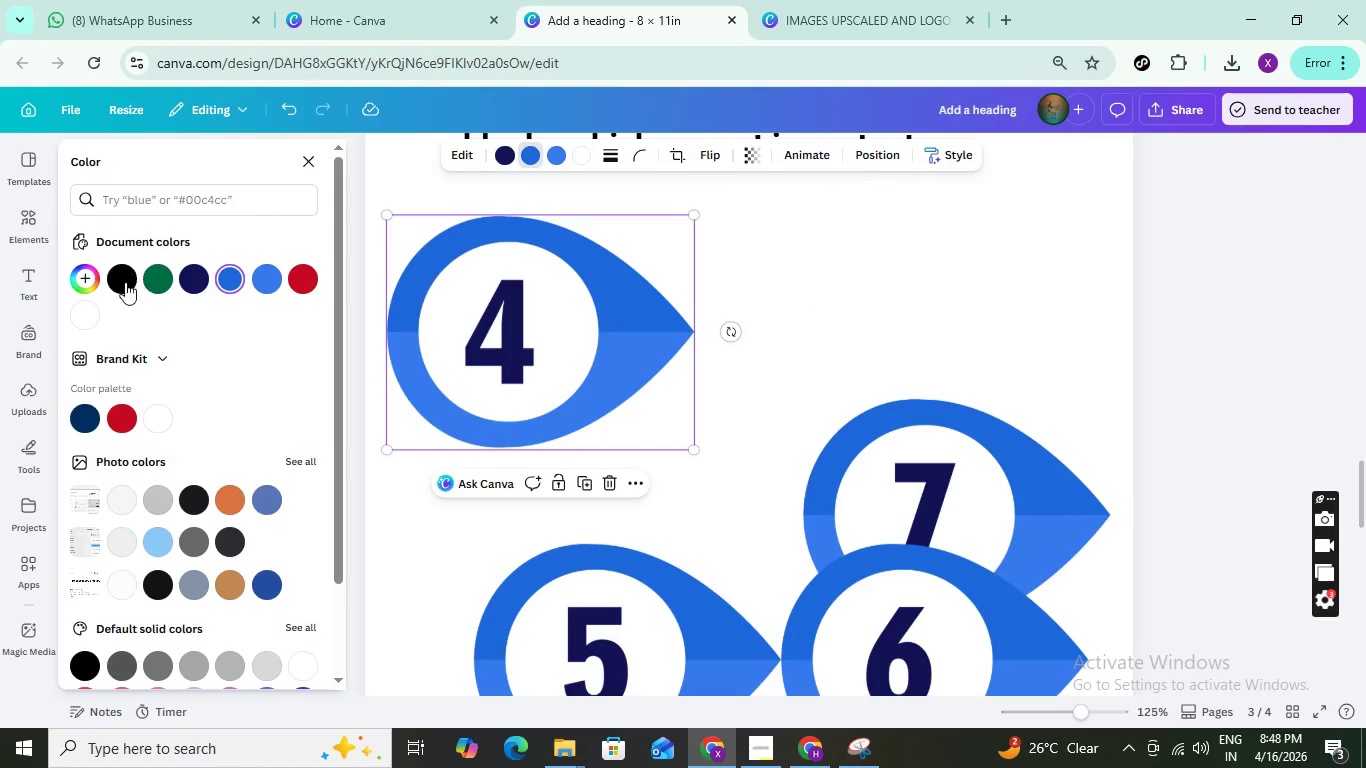 
left_click([157, 285])
 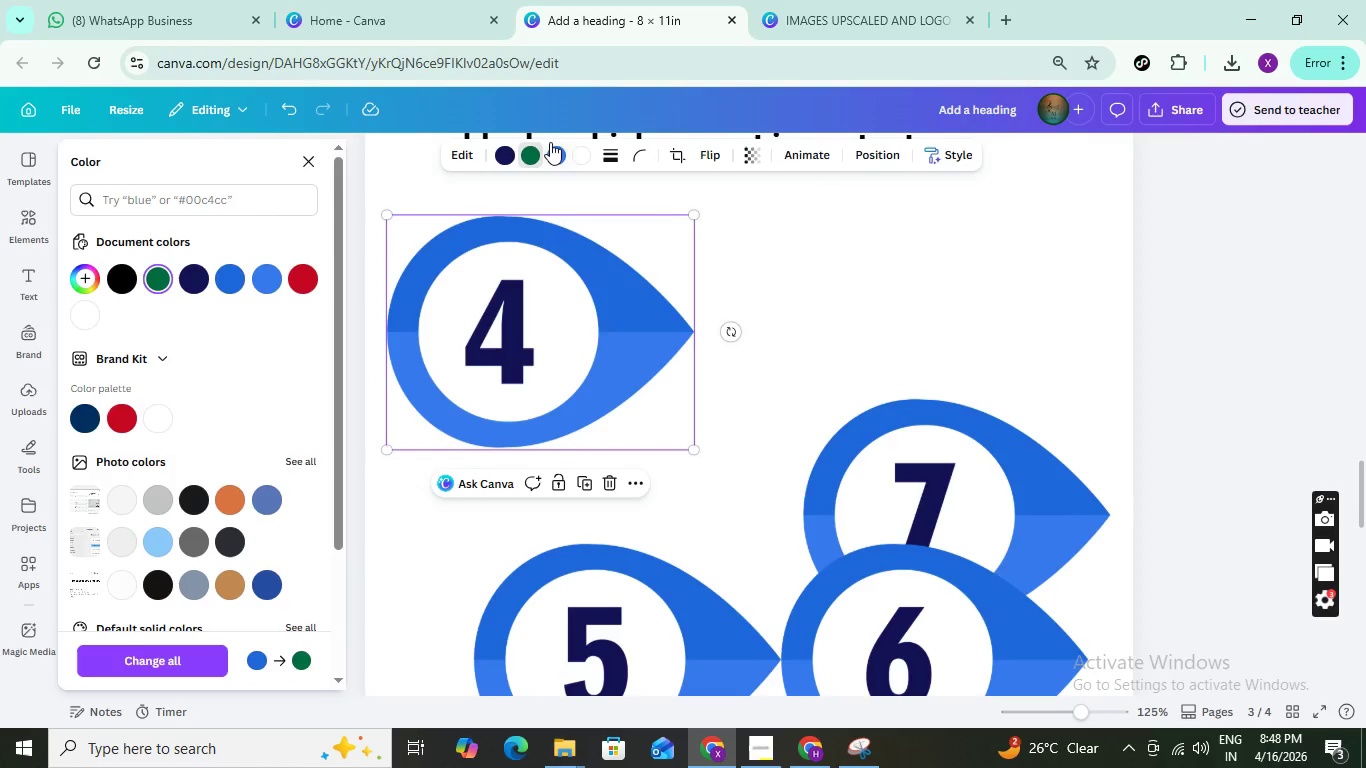 
left_click([563, 158])
 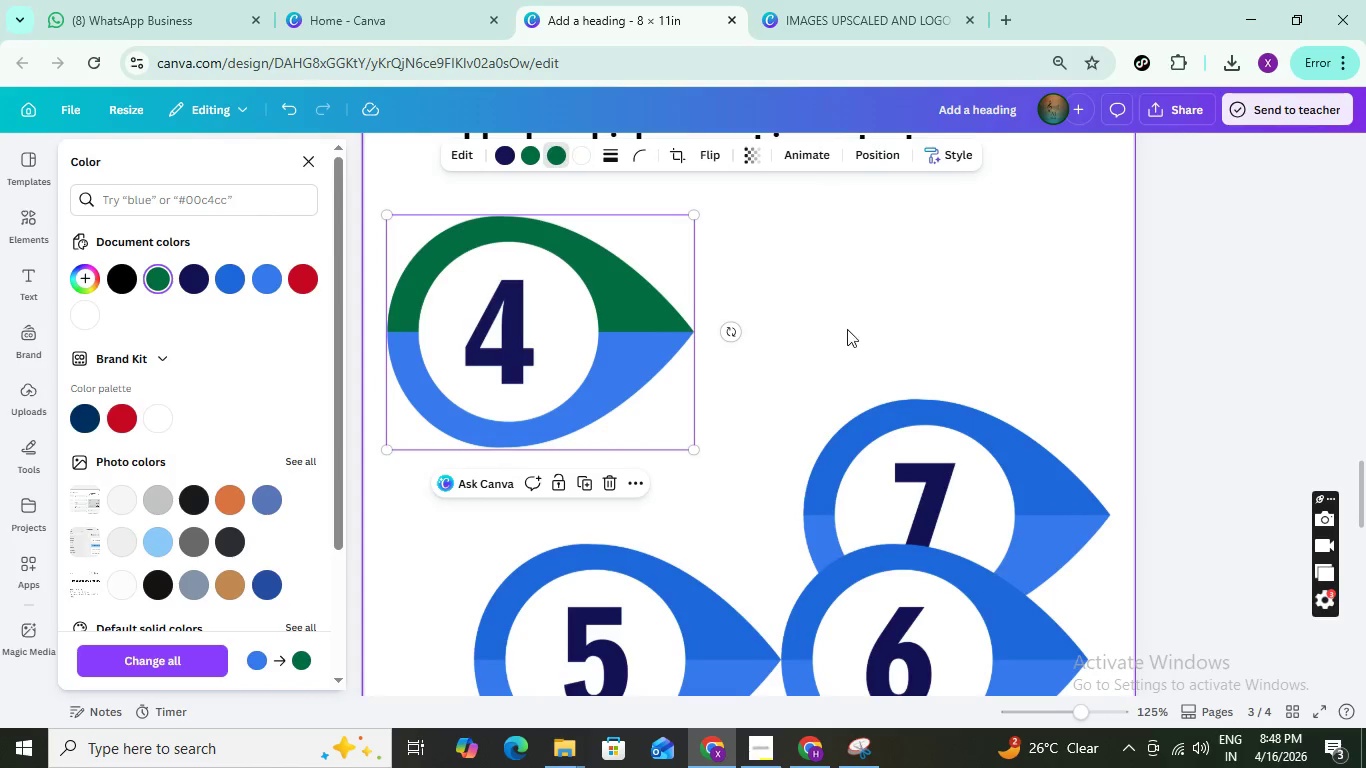 
left_click([809, 275])
 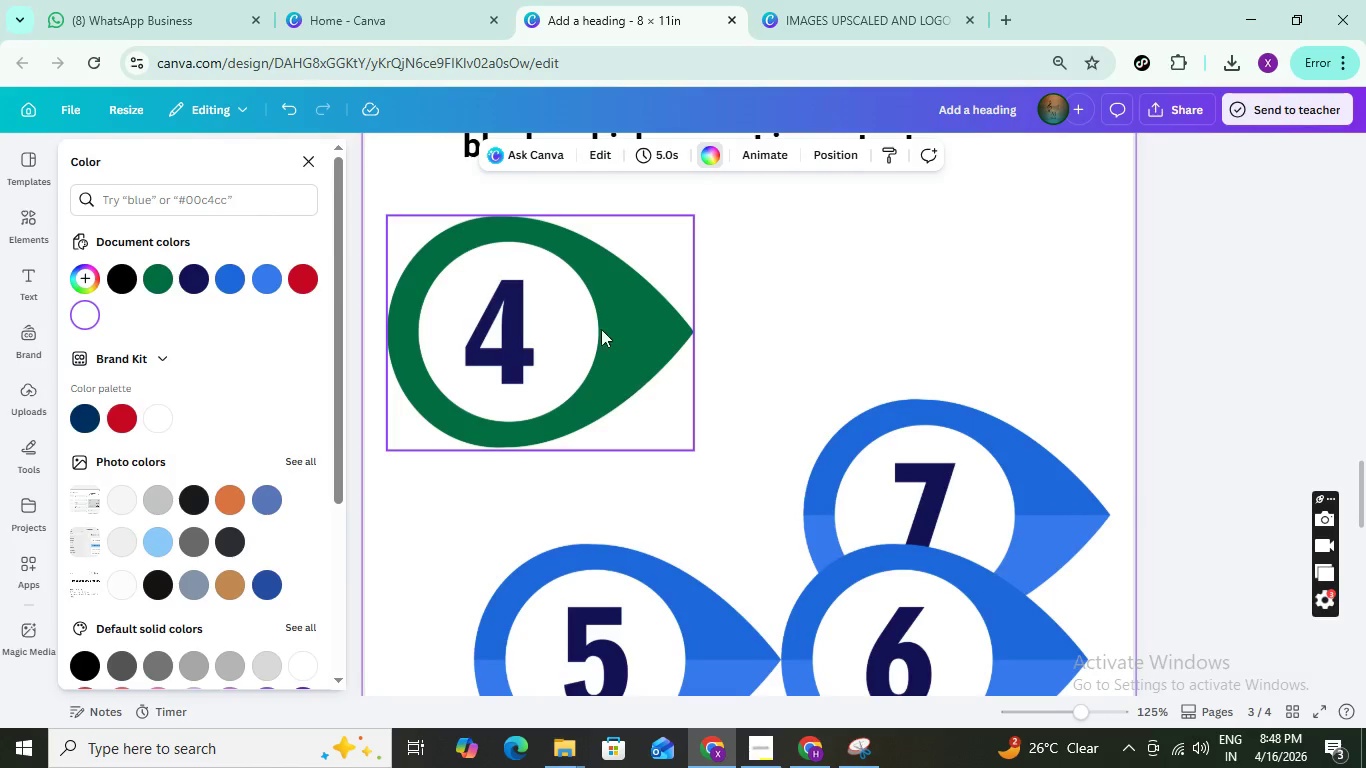 
scroll: coordinate [595, 321], scroll_direction: up, amount: 2.0
 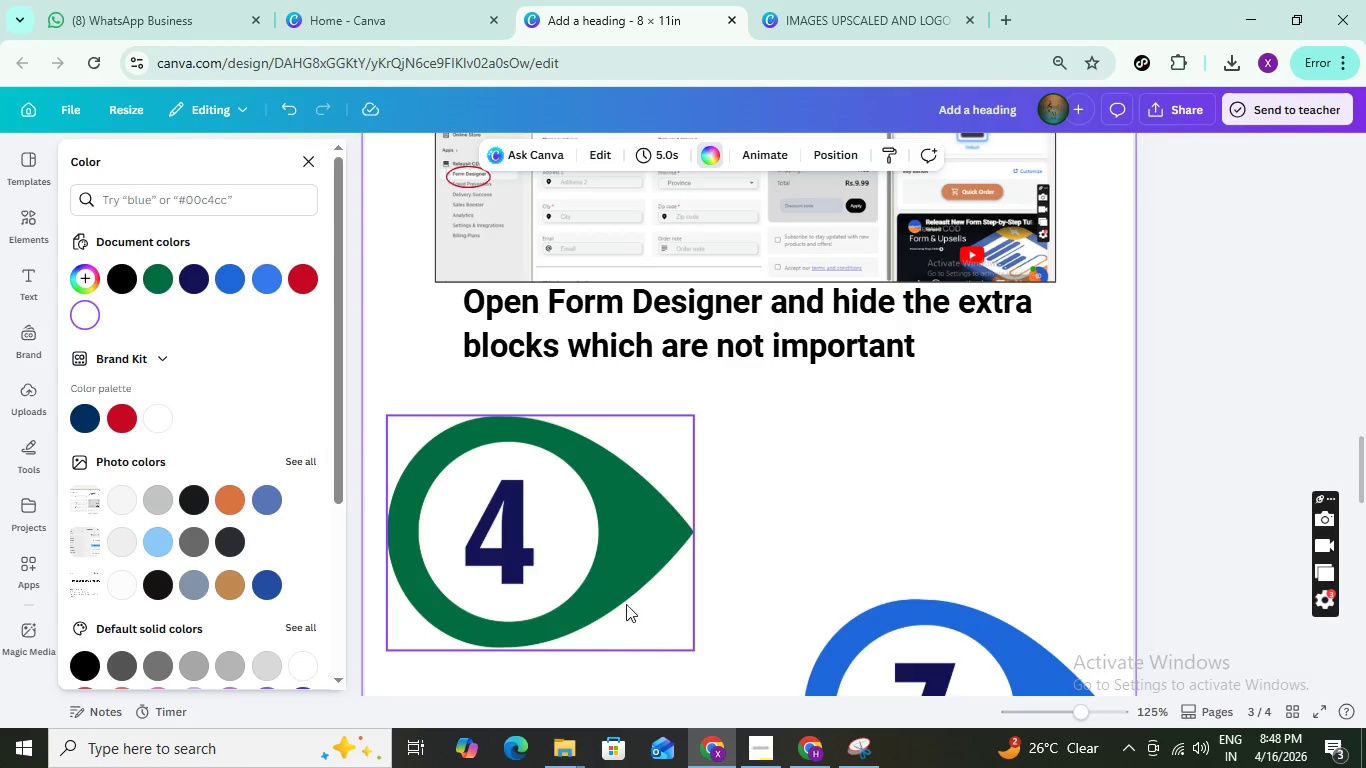 
left_click([583, 569])
 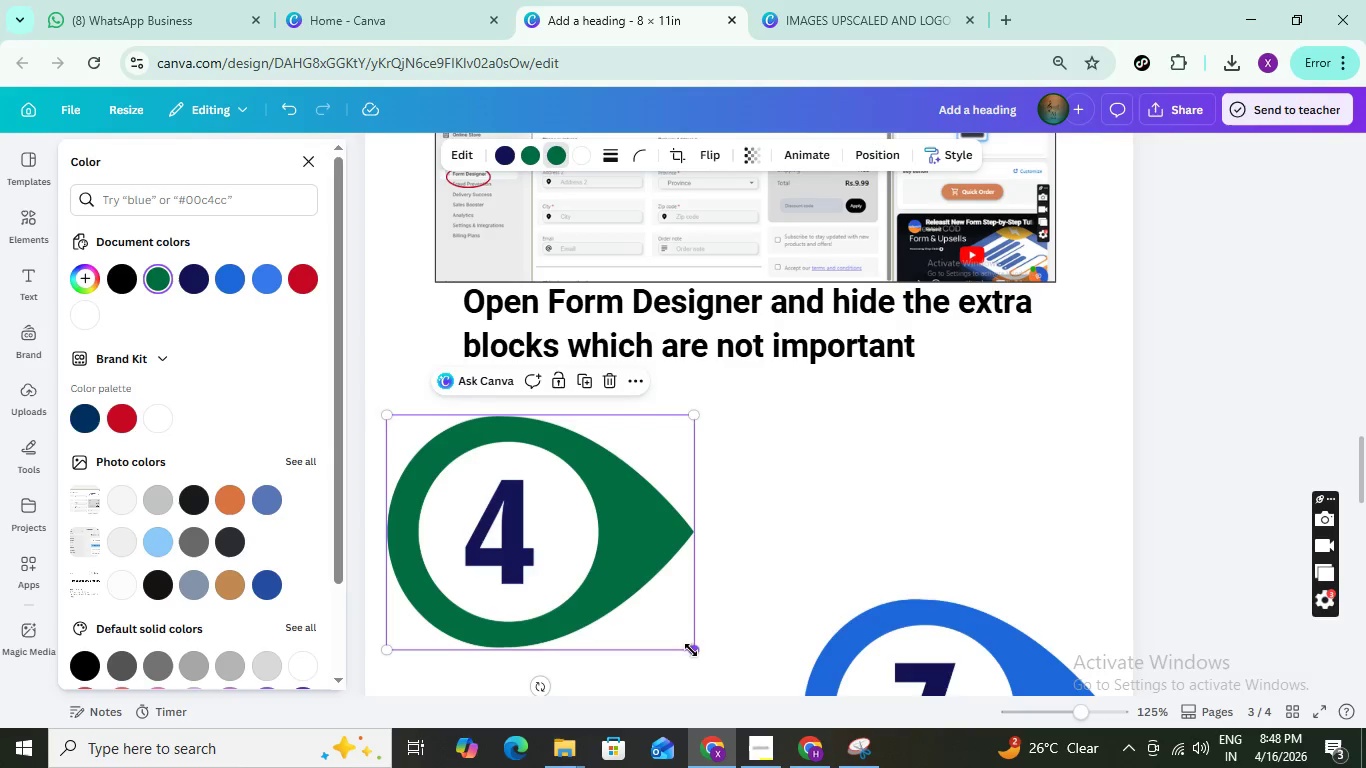 
left_click_drag(start_coordinate=[691, 650], to_coordinate=[476, 483])
 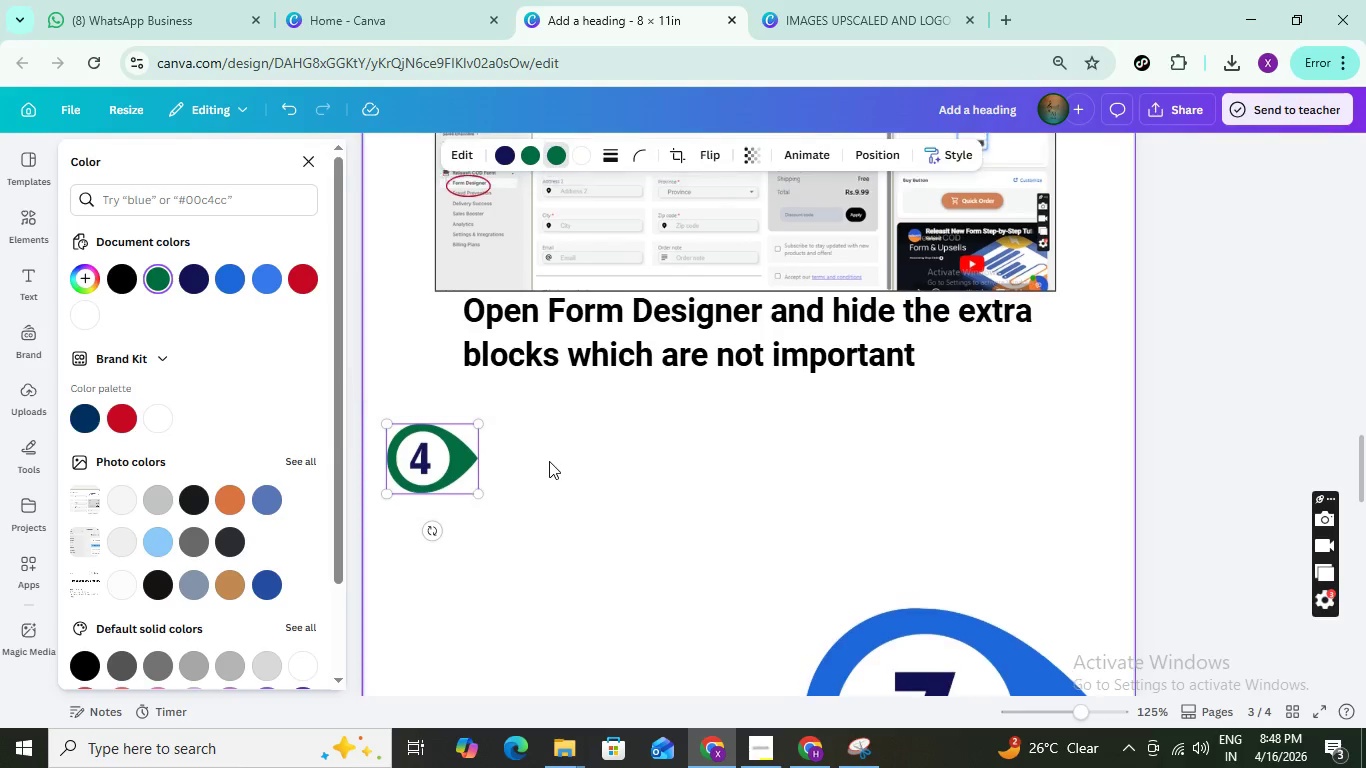 
scroll: coordinate [549, 461], scroll_direction: up, amount: 1.0
 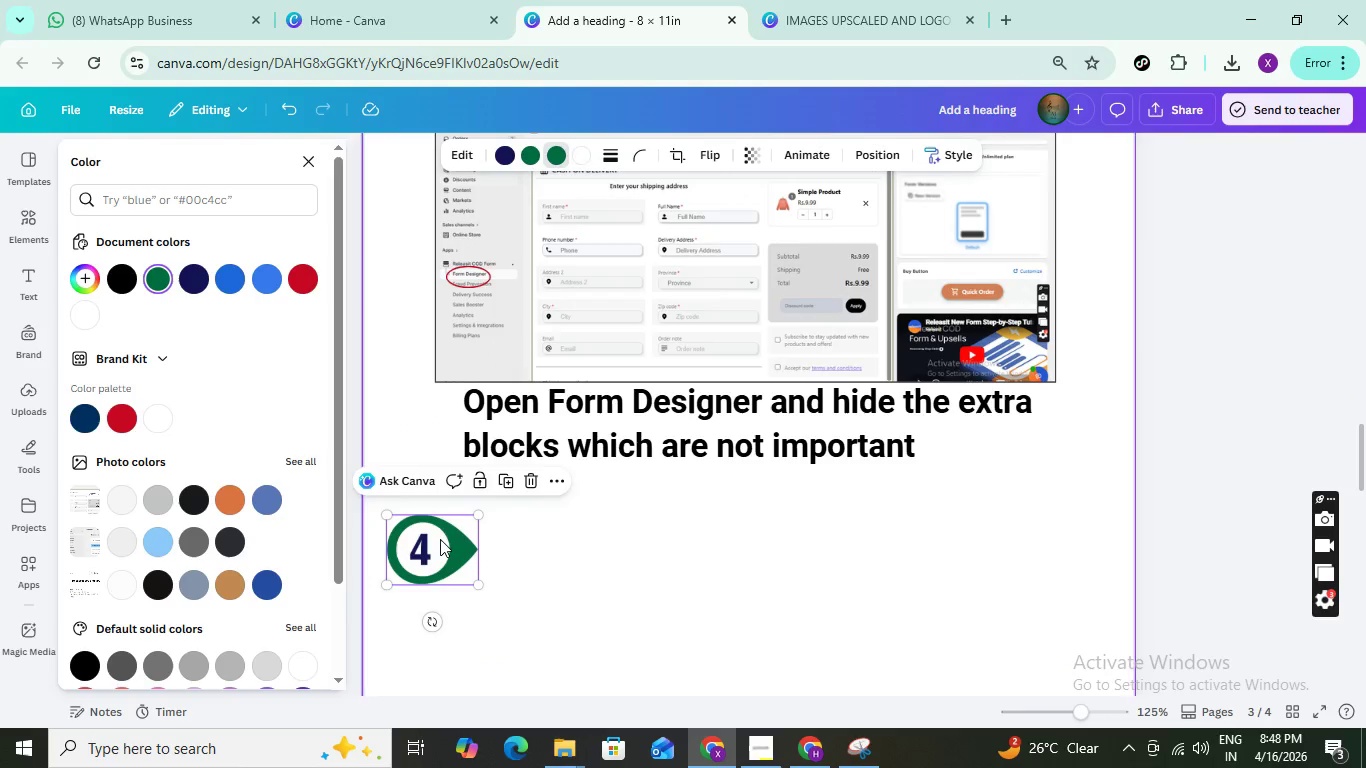 
left_click_drag(start_coordinate=[432, 551], to_coordinate=[423, 427])
 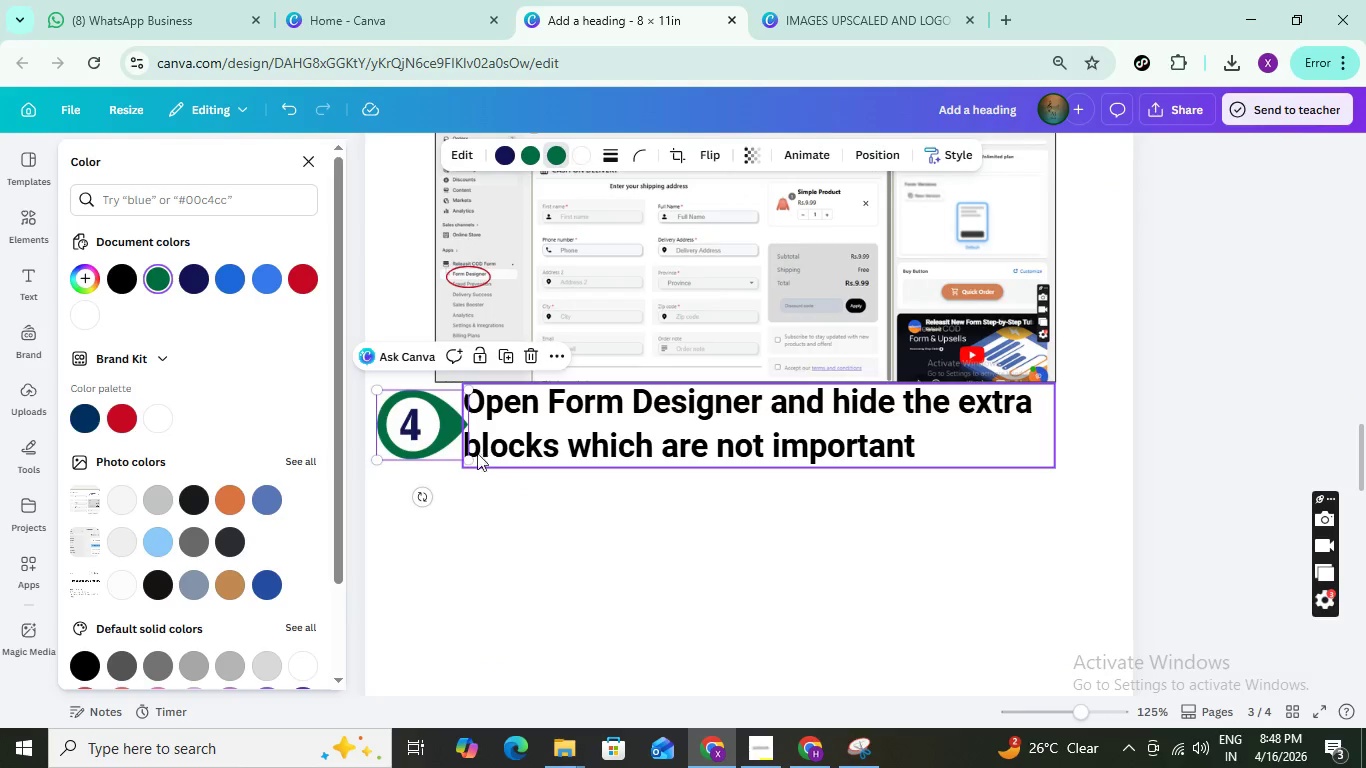 
left_click_drag(start_coordinate=[466, 460], to_coordinate=[443, 445])
 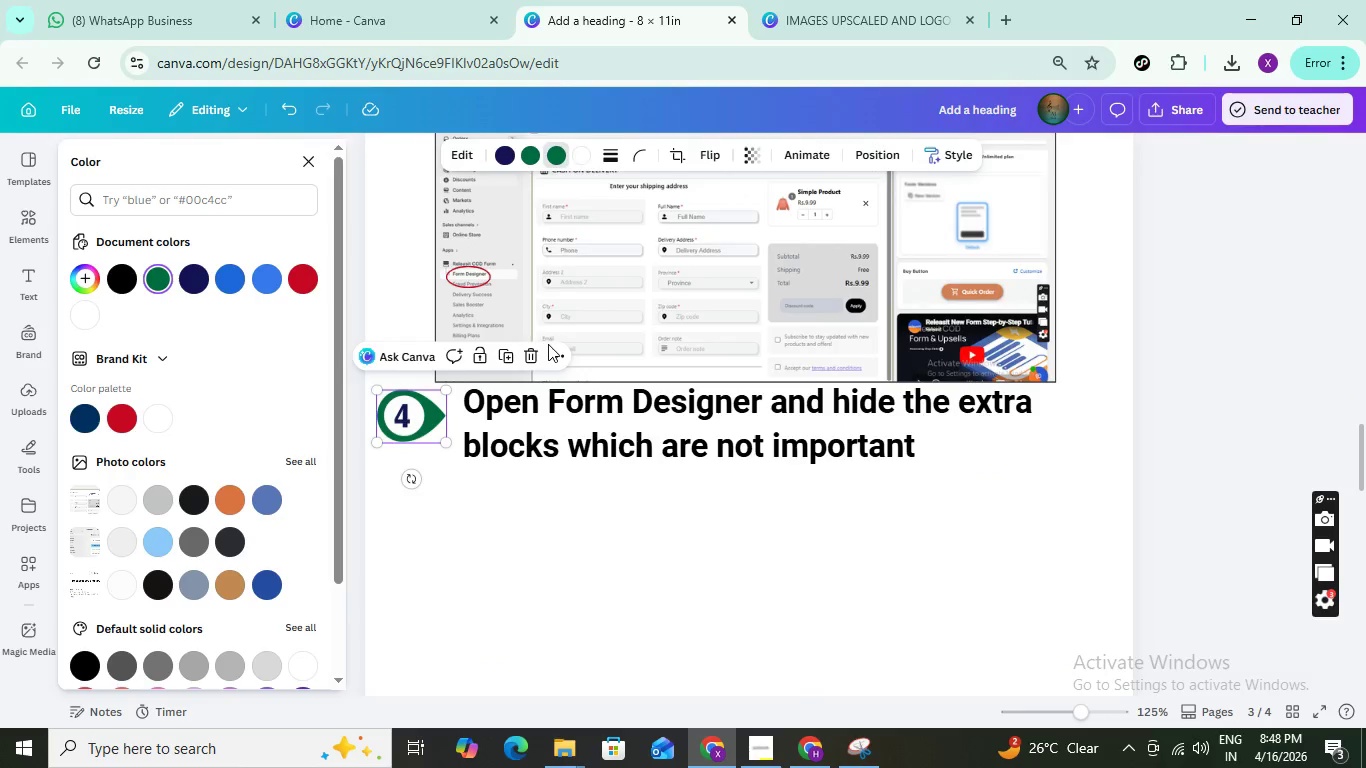 
scroll: coordinate [548, 344], scroll_direction: up, amount: 2.0
 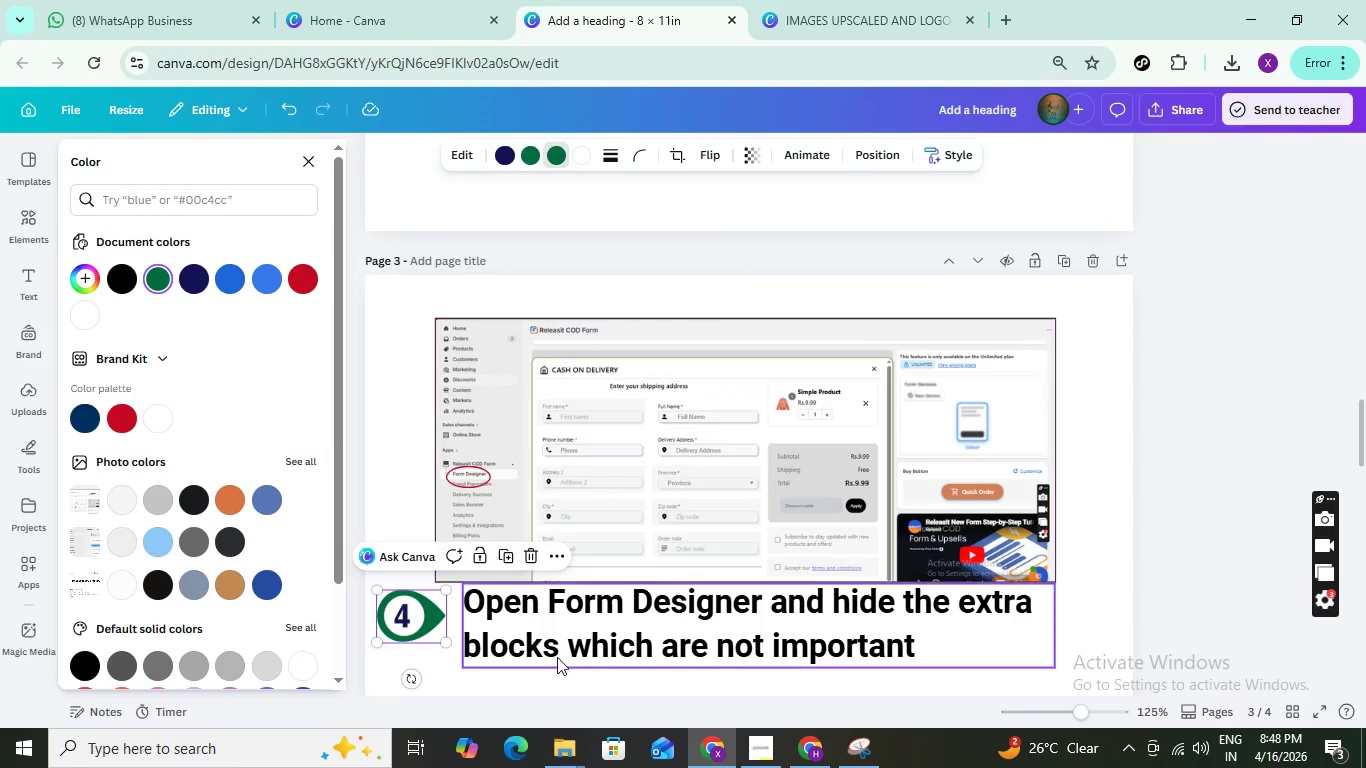 
key(Control+NumpadSubtract)
 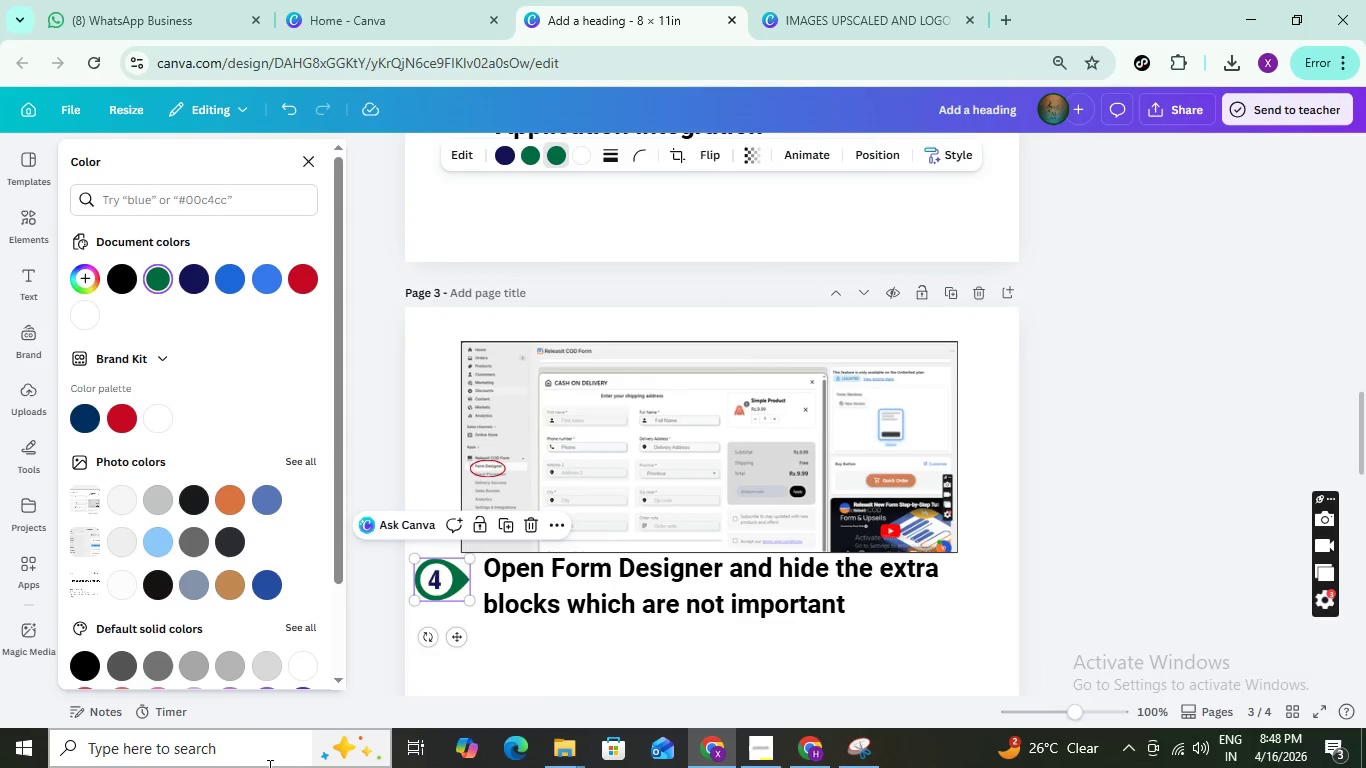 
left_click_drag(start_coordinate=[425, 582], to_coordinate=[455, 205])
 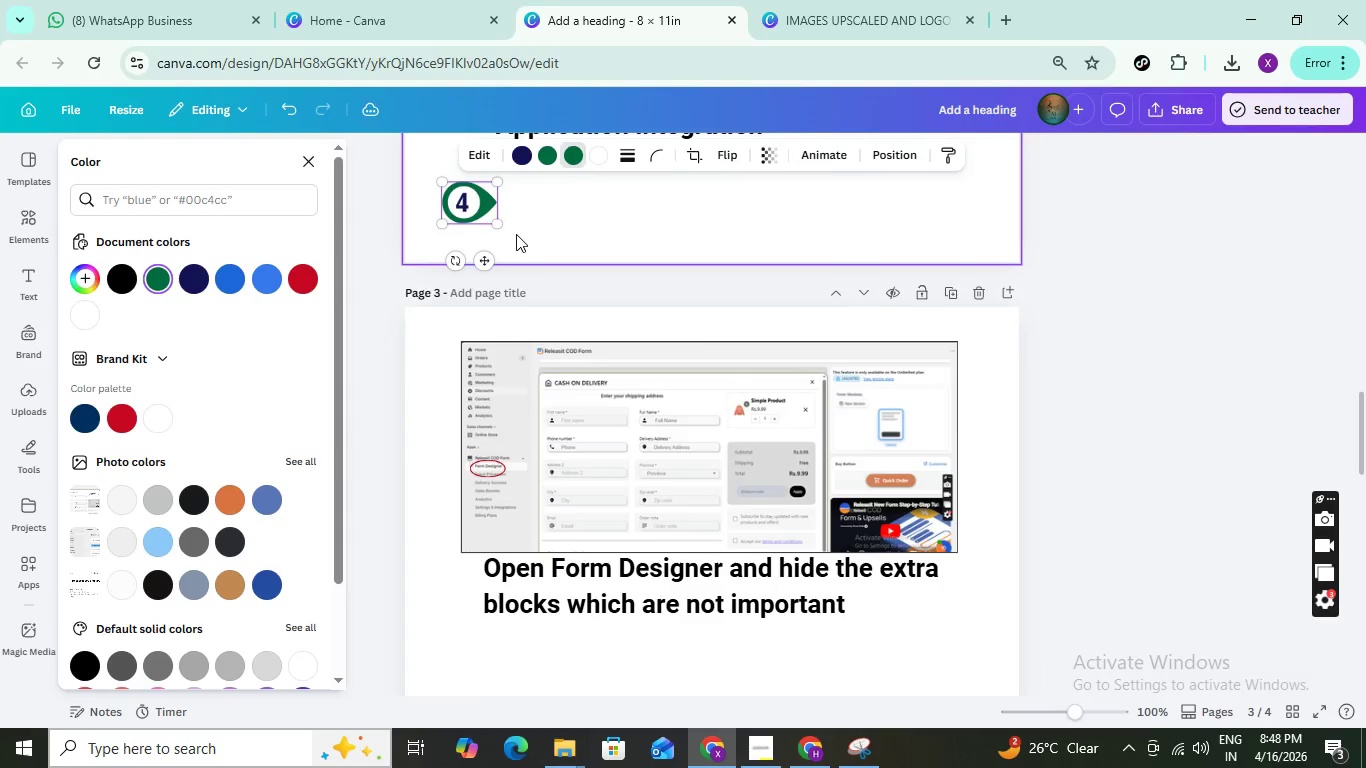 
scroll: coordinate [516, 234], scroll_direction: up, amount: 3.0
 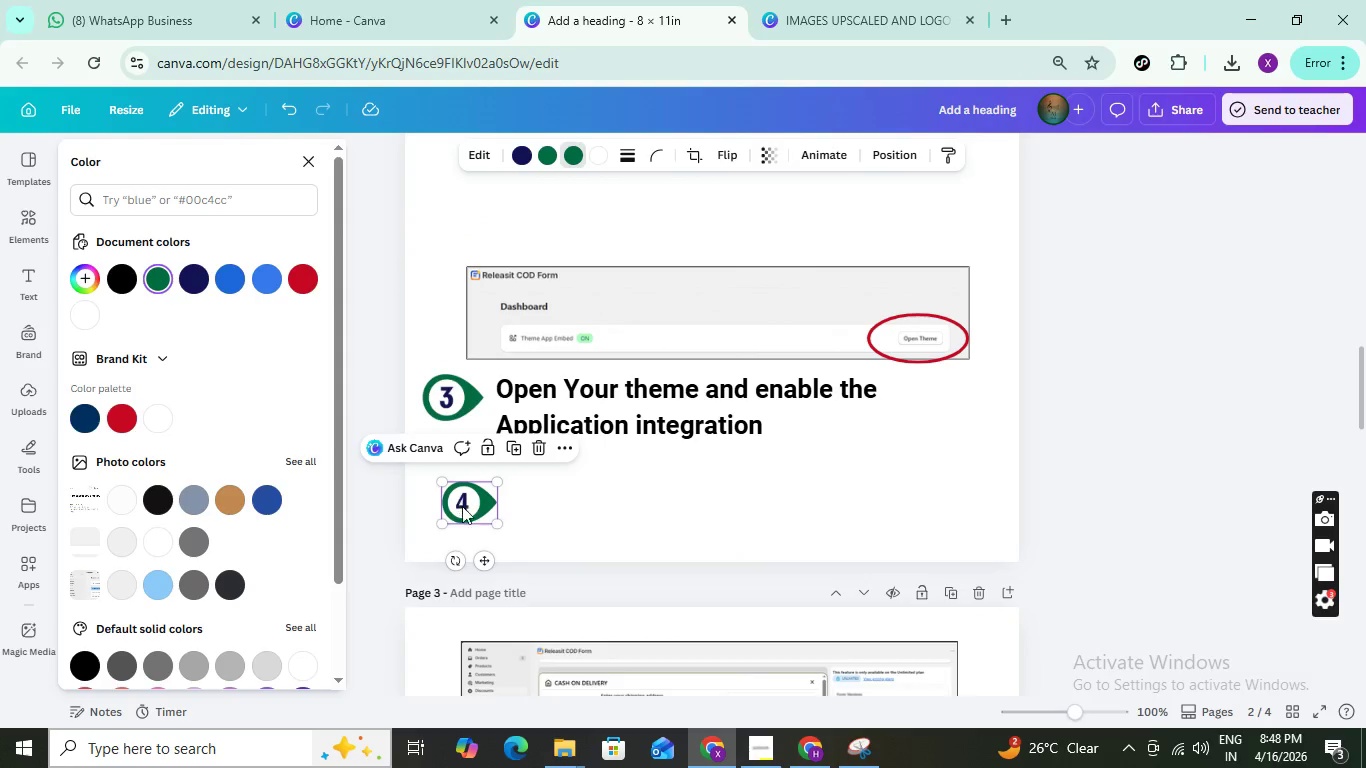 
left_click_drag(start_coordinate=[464, 508], to_coordinate=[441, 461])
 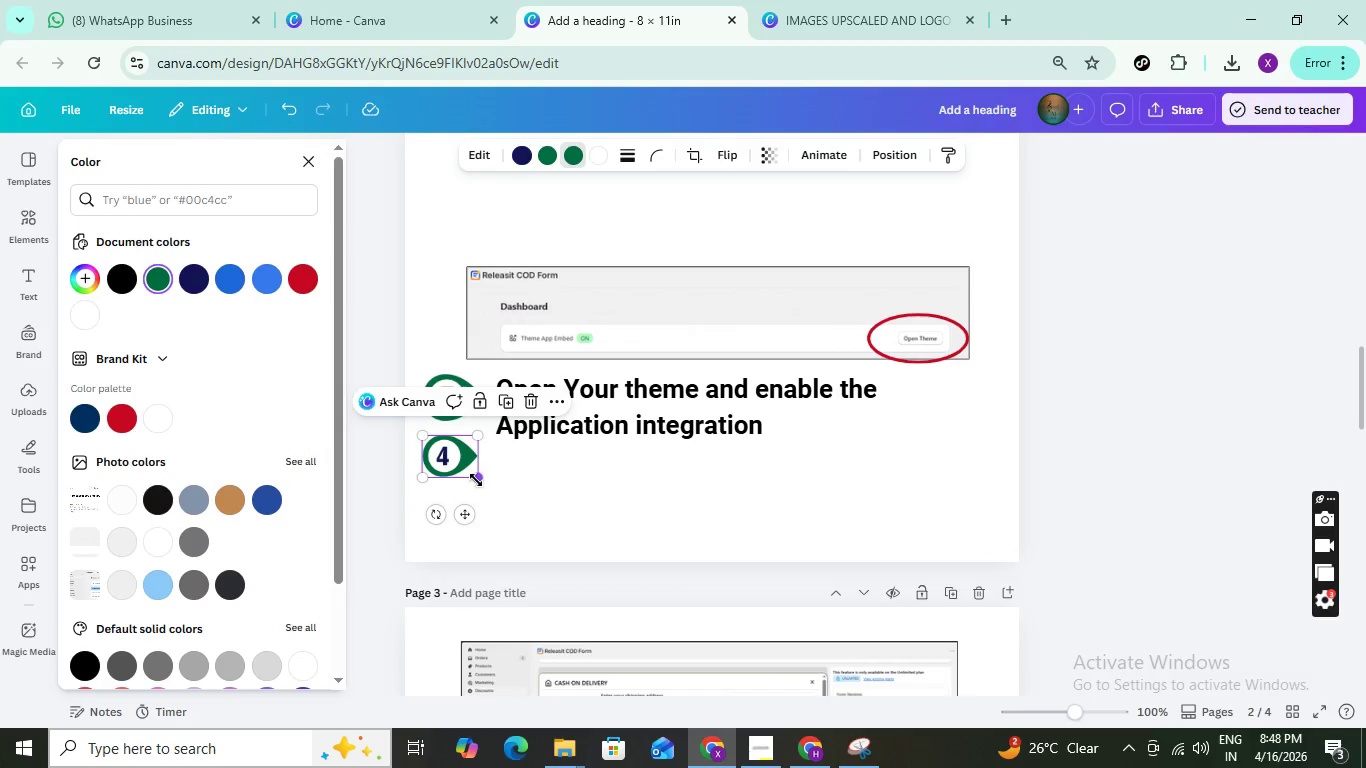 
left_click_drag(start_coordinate=[476, 480], to_coordinate=[483, 485])